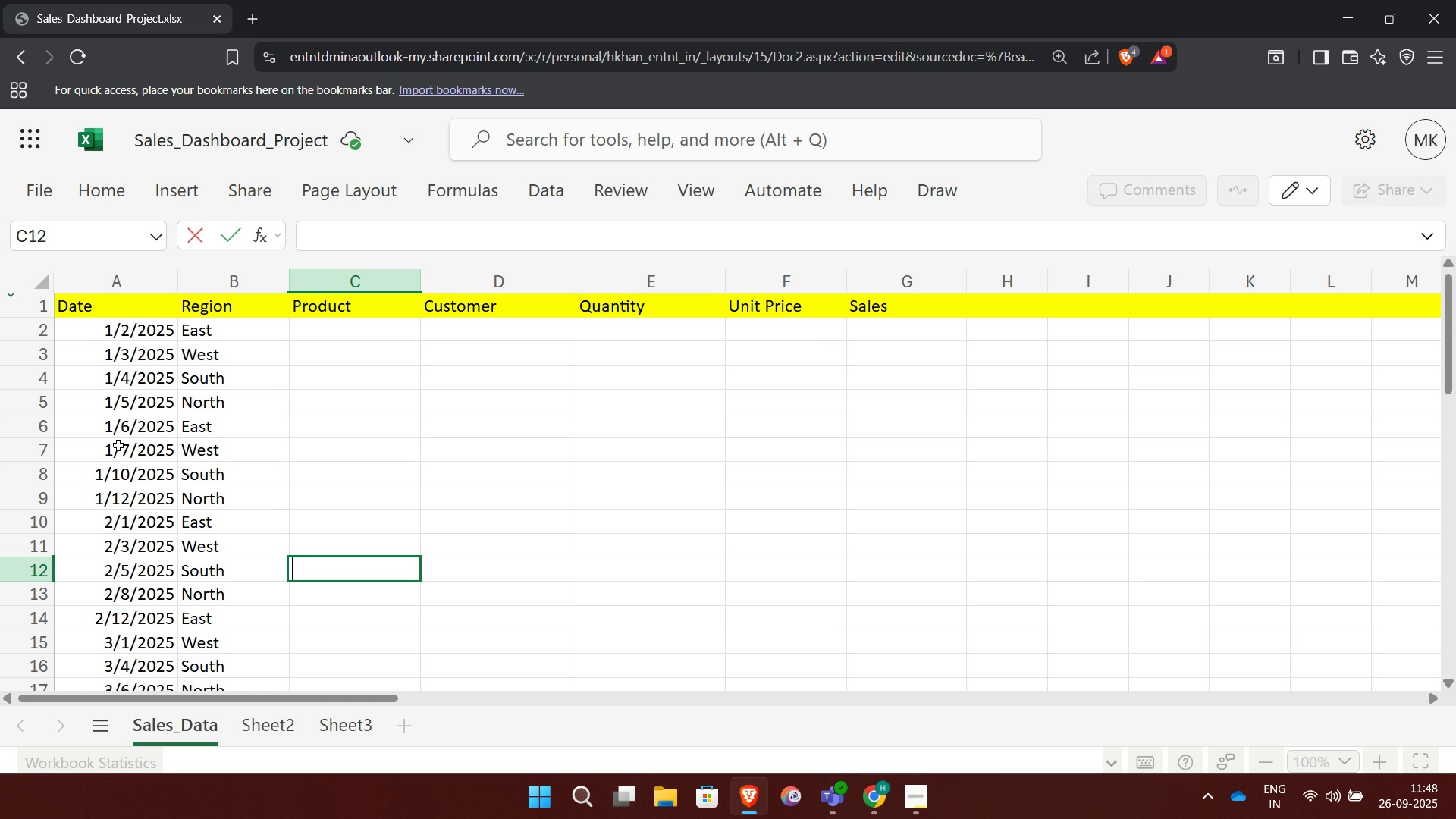 
wait(13.41)
 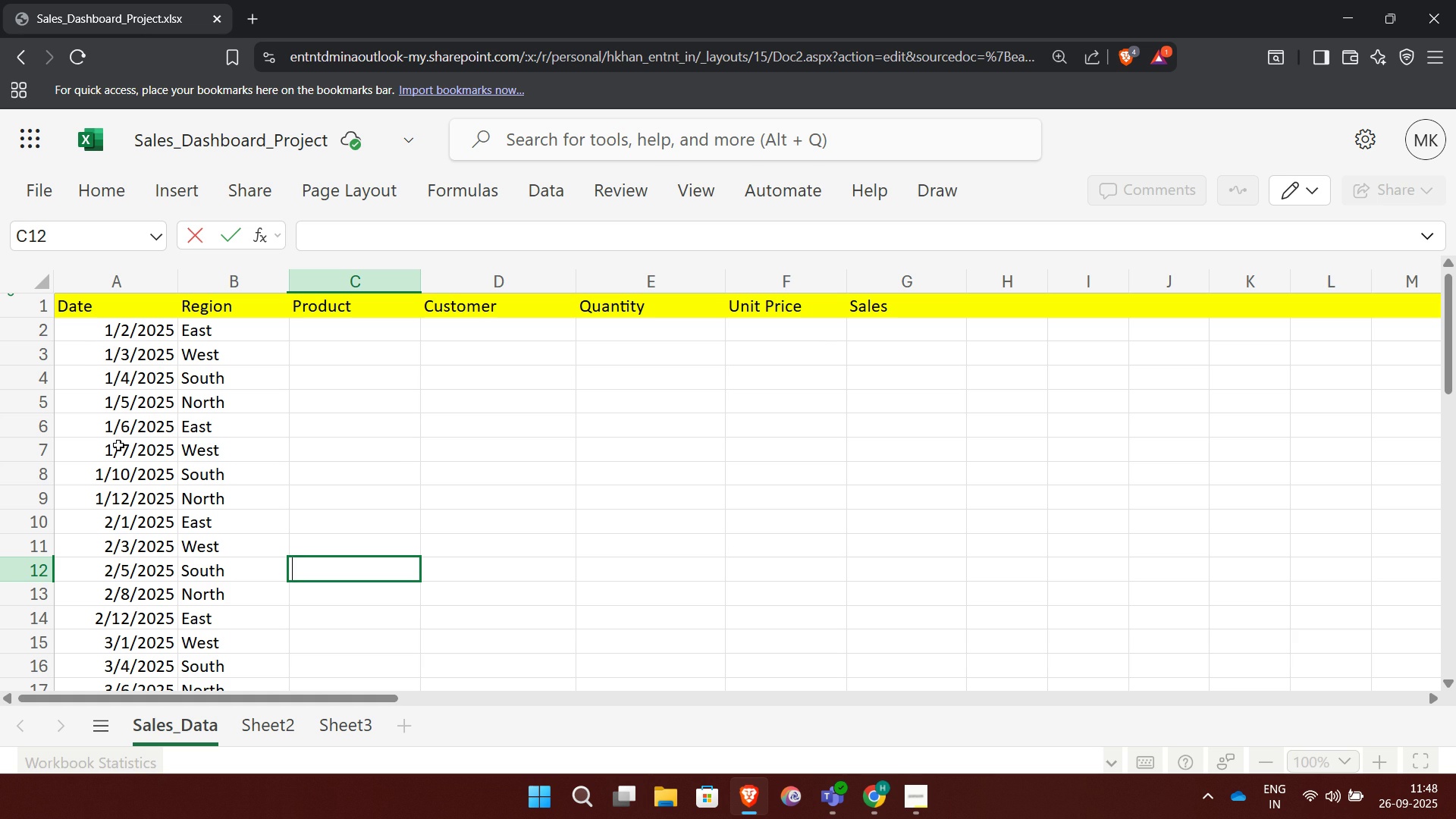 
left_click([46, 425])
 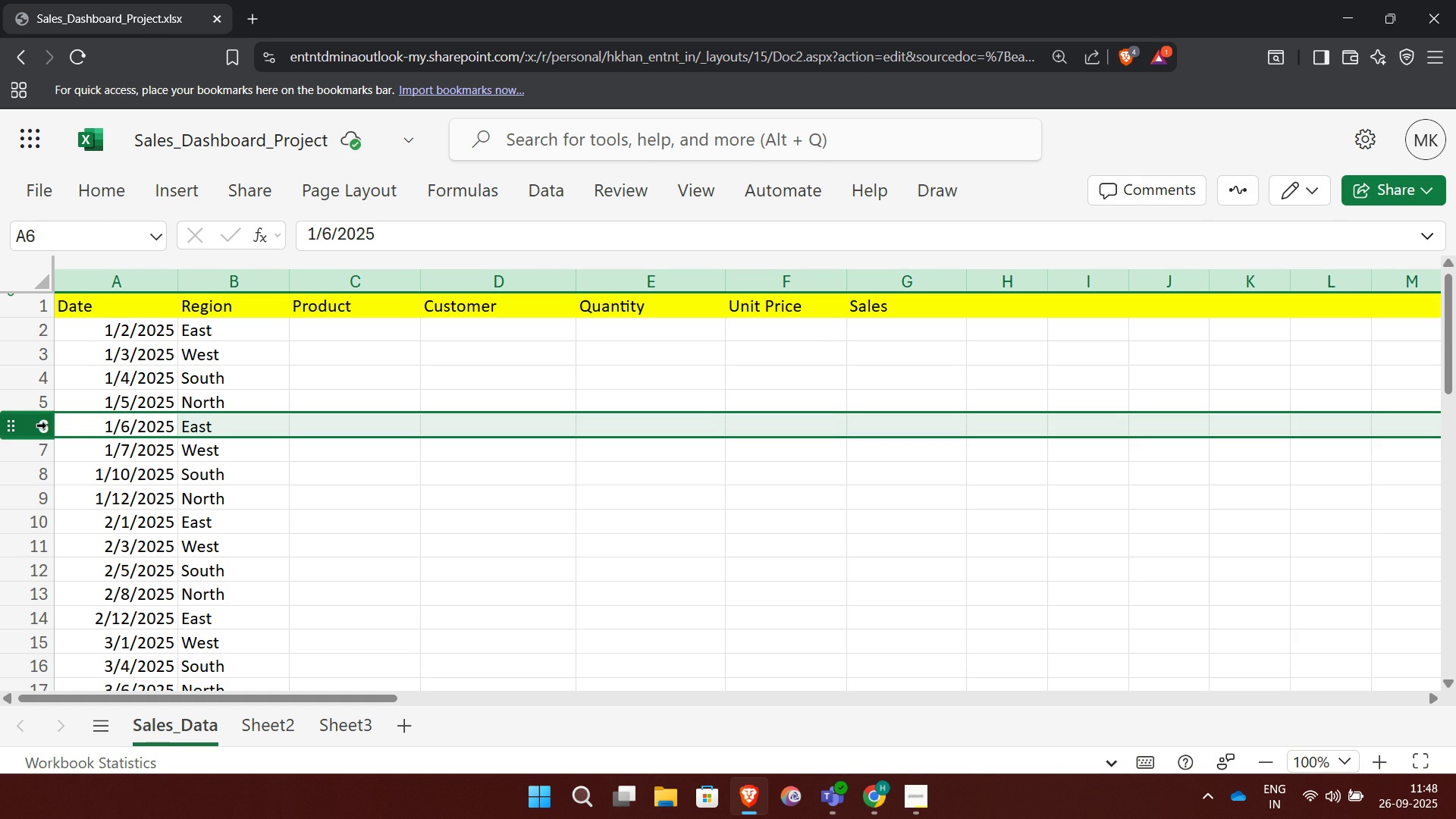 
key(Control+NumpadSubtract)
 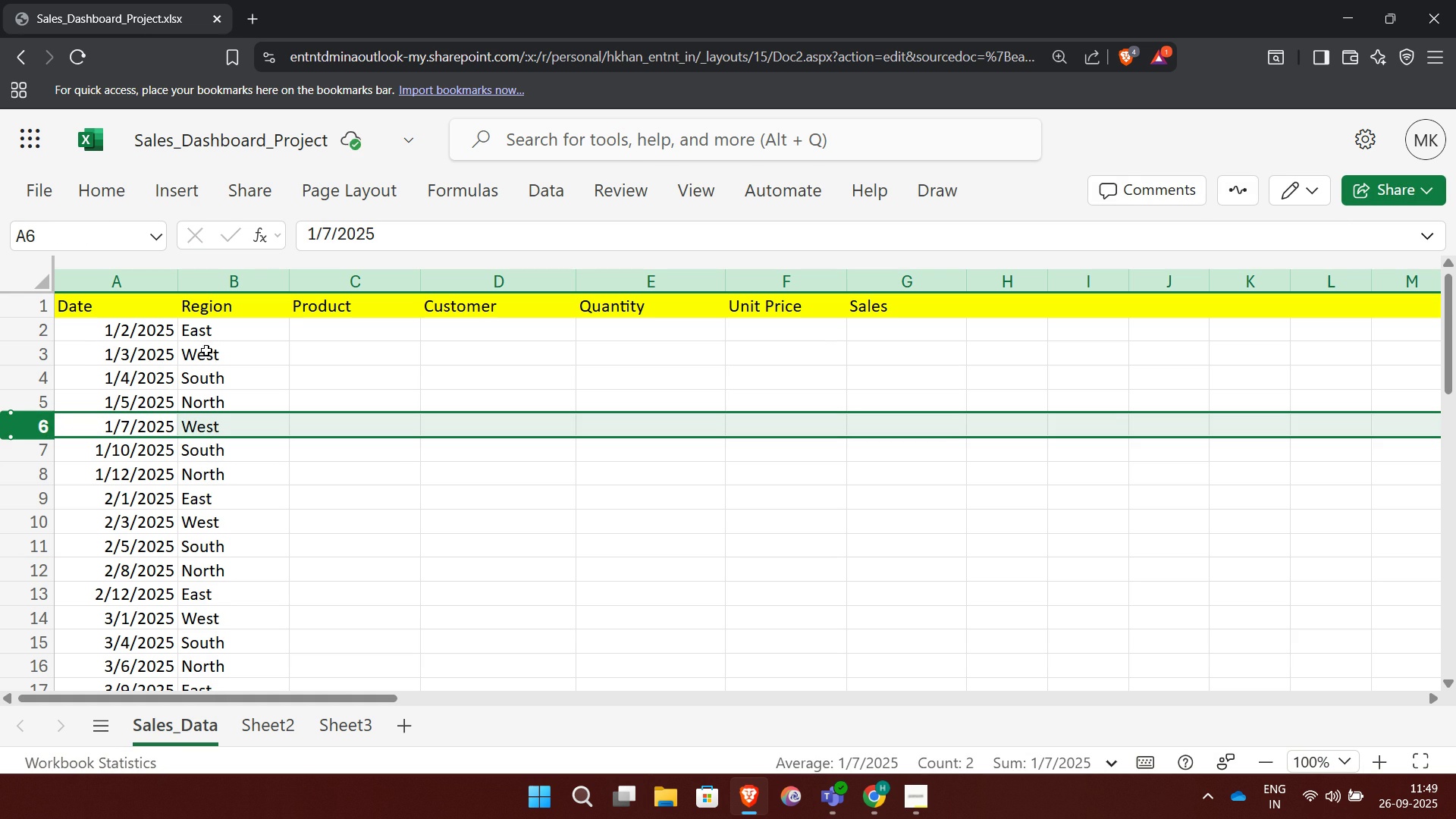 
left_click([199, 331])
 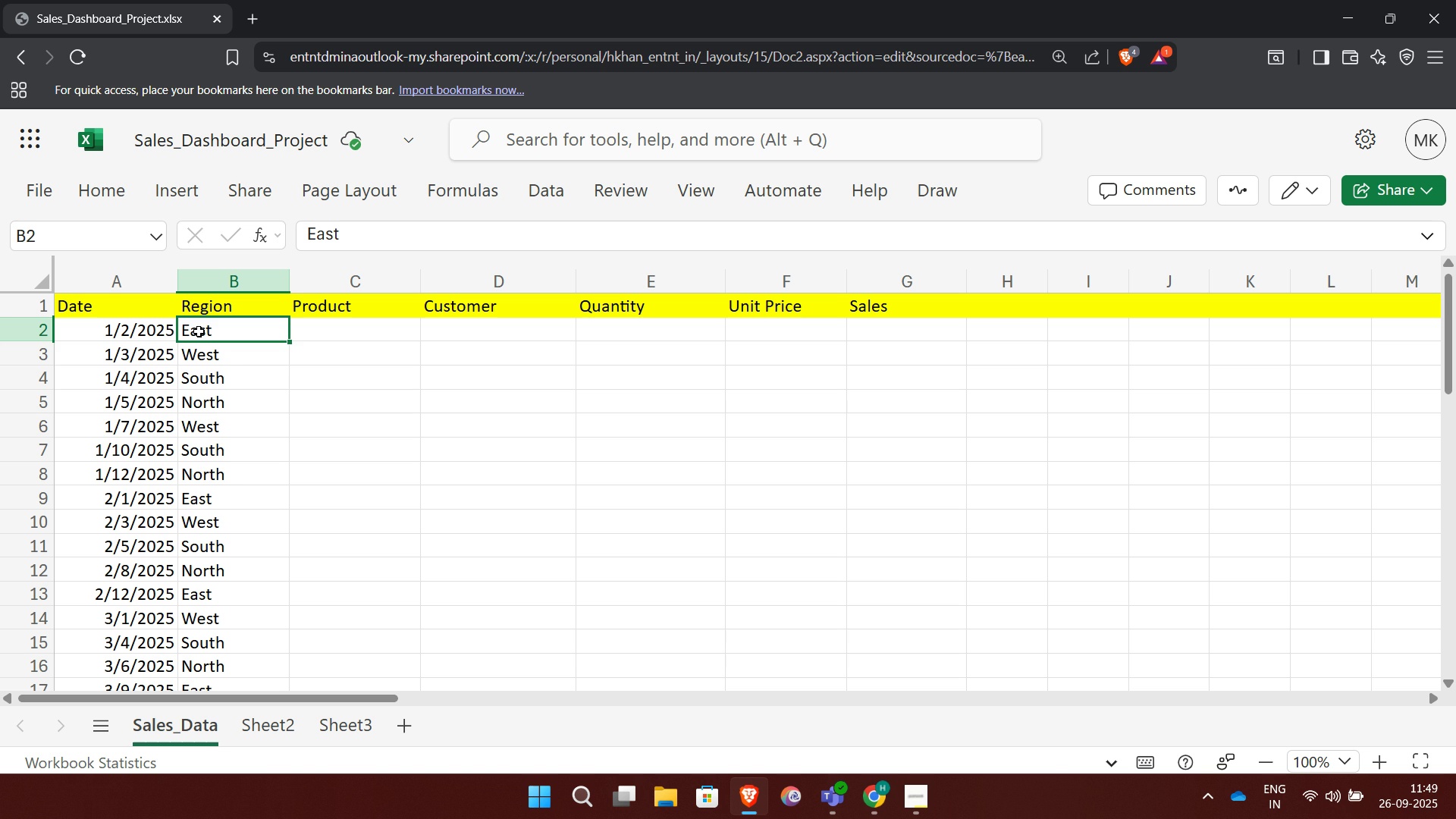 
key(Shift+ArrowDown)
 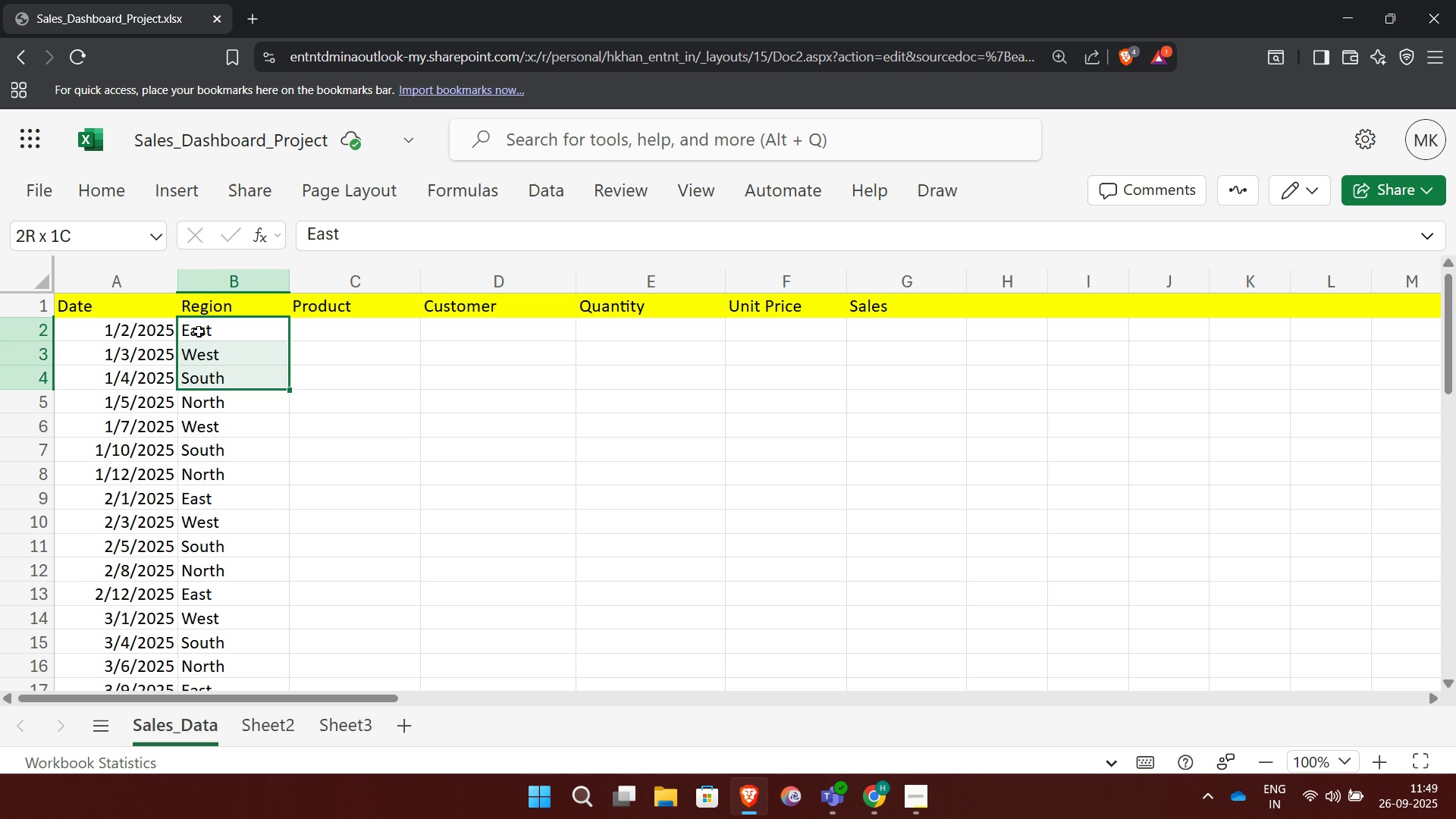 
key(Shift+ArrowDown)
 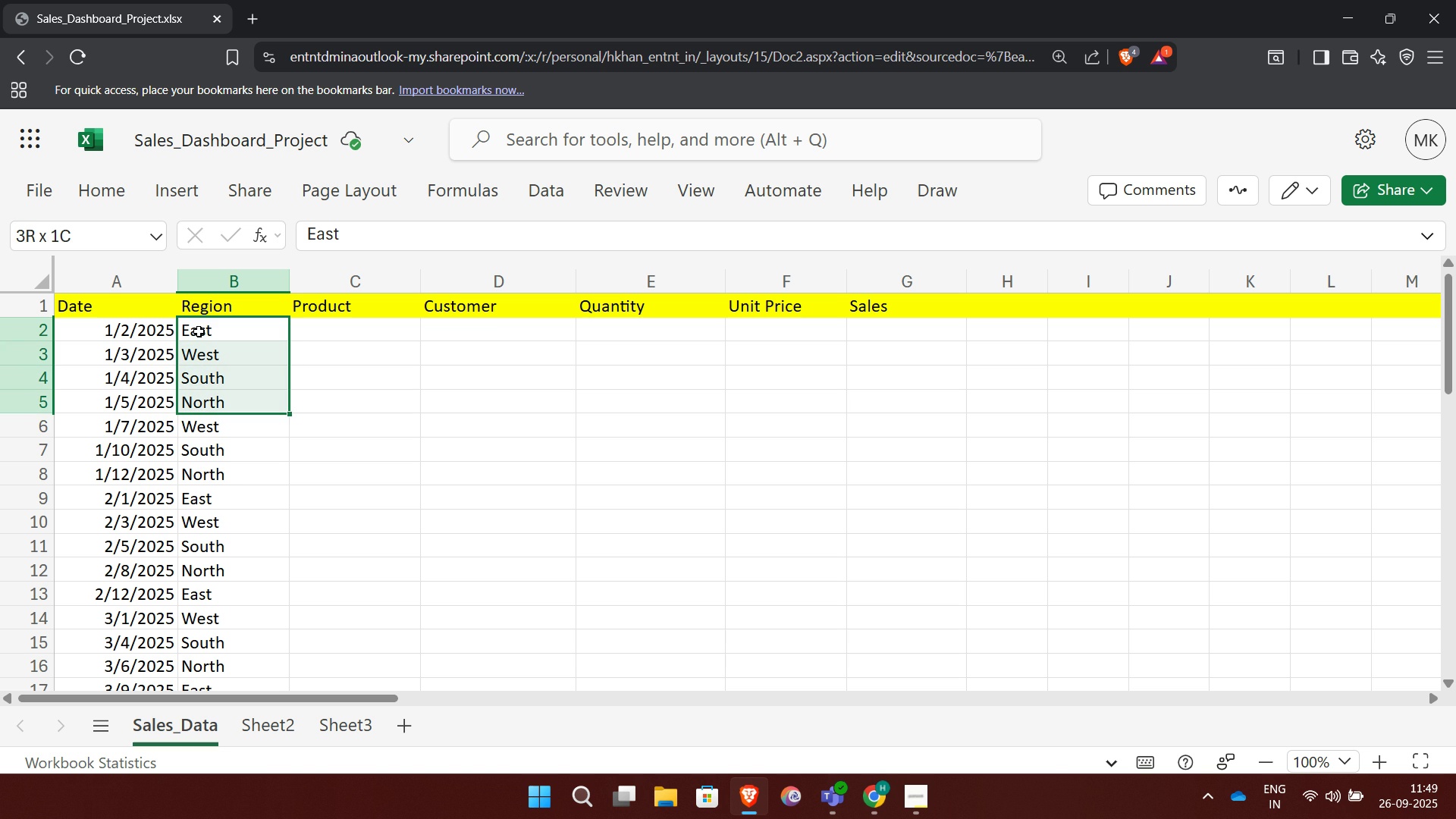 
key(Shift+ArrowDown)
 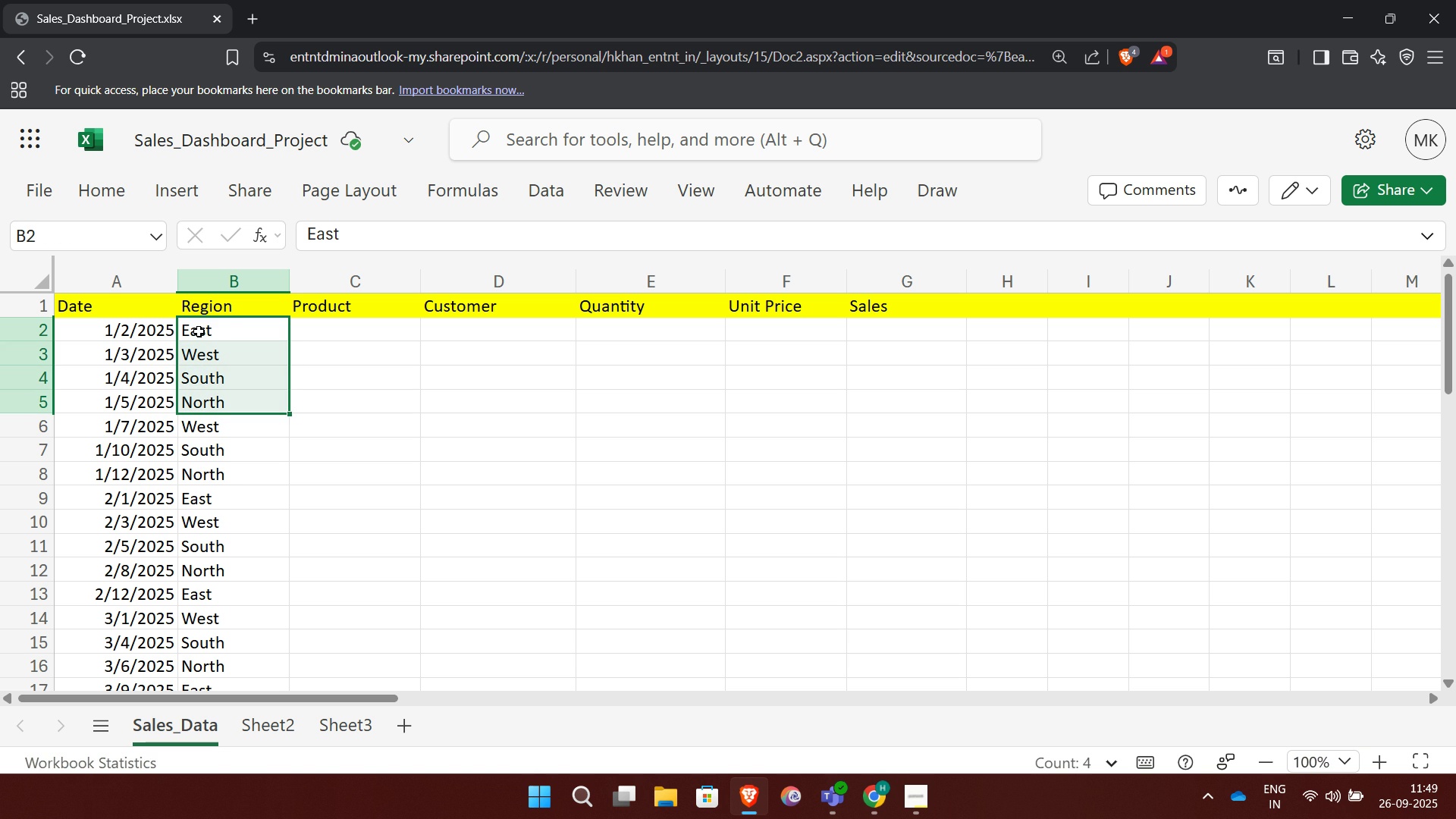 
key(Control+C)
 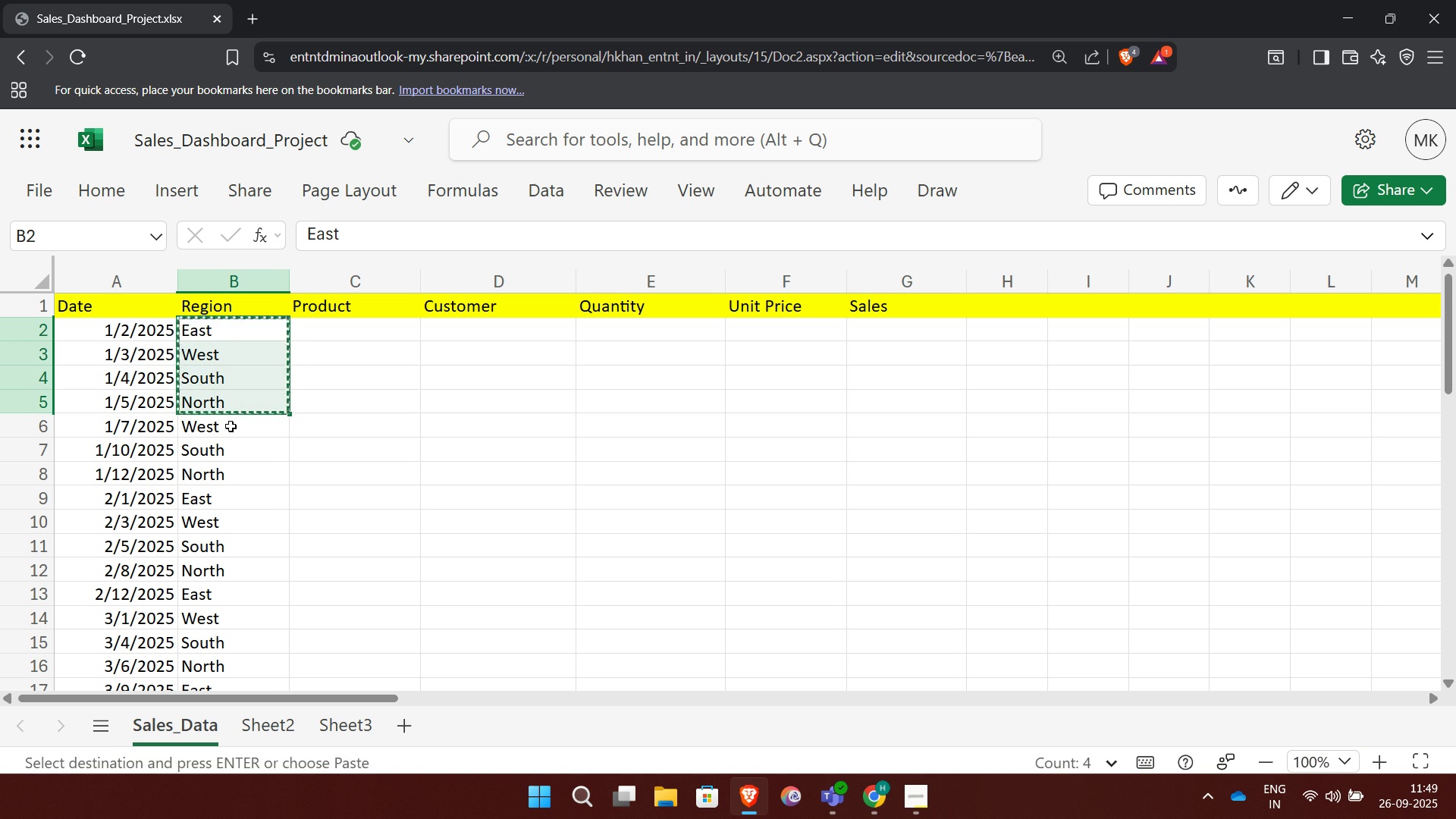 
left_click([231, 426])
 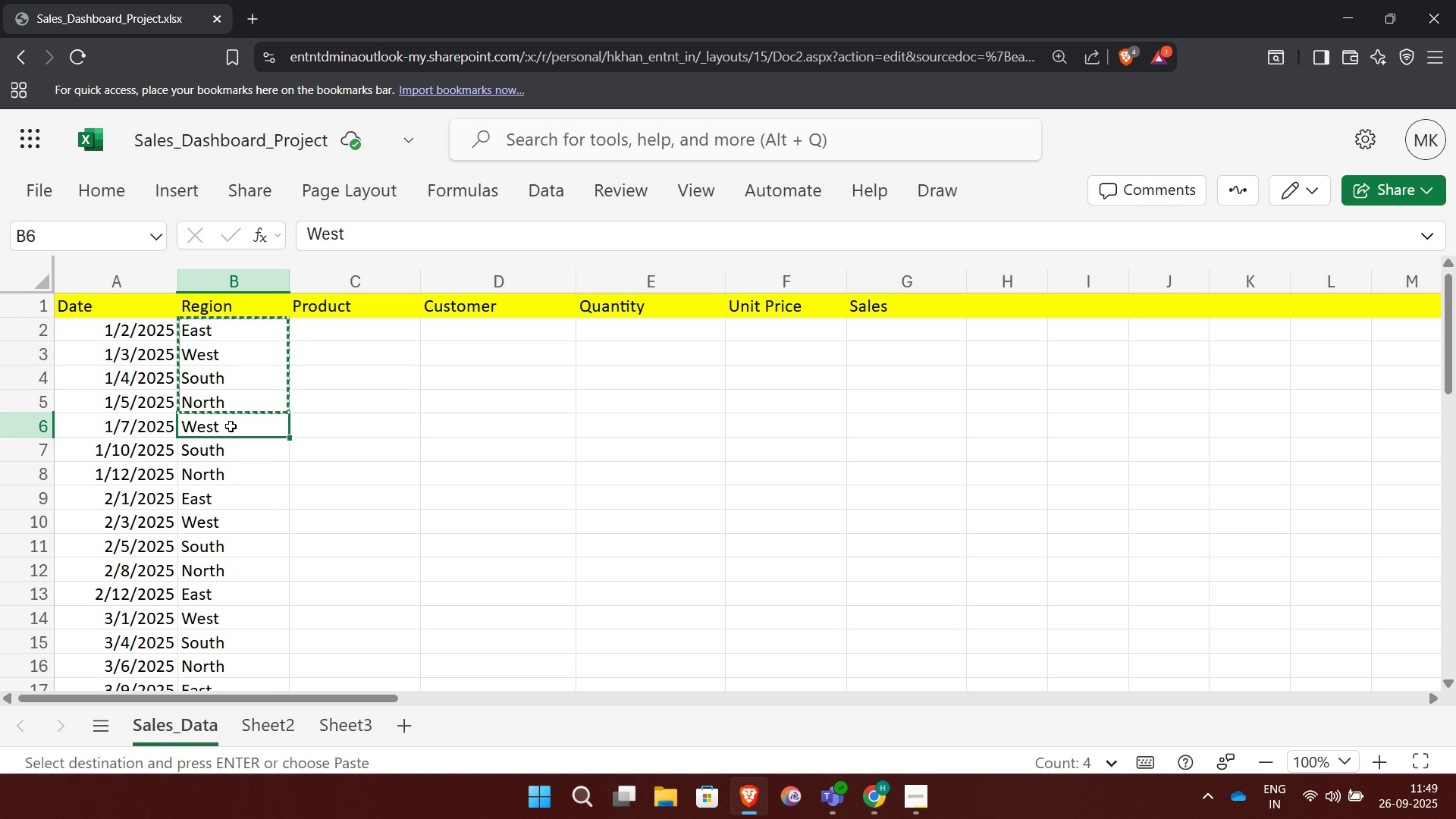 
key(Control+V)
 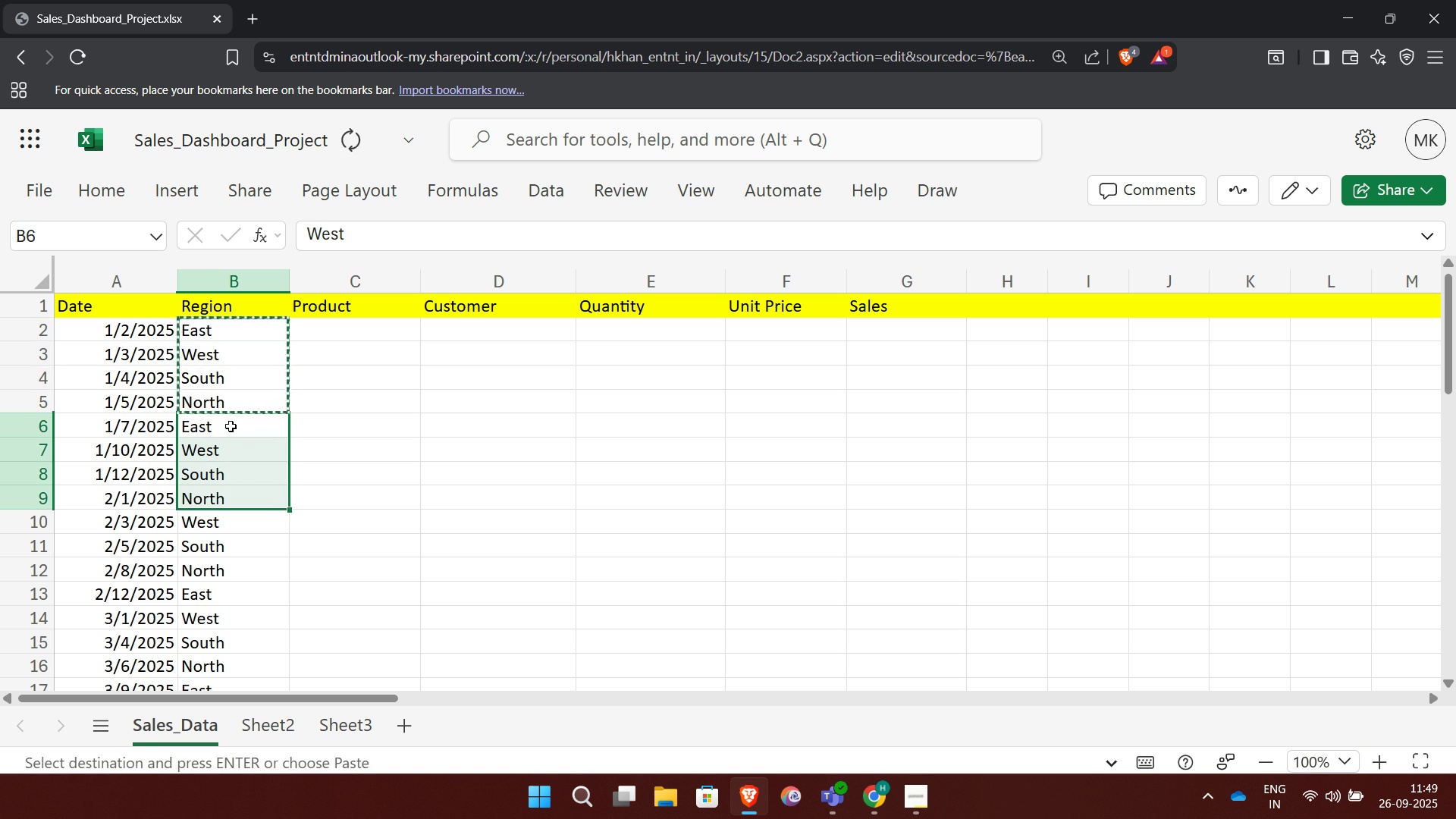 
key(ArrowDown)
 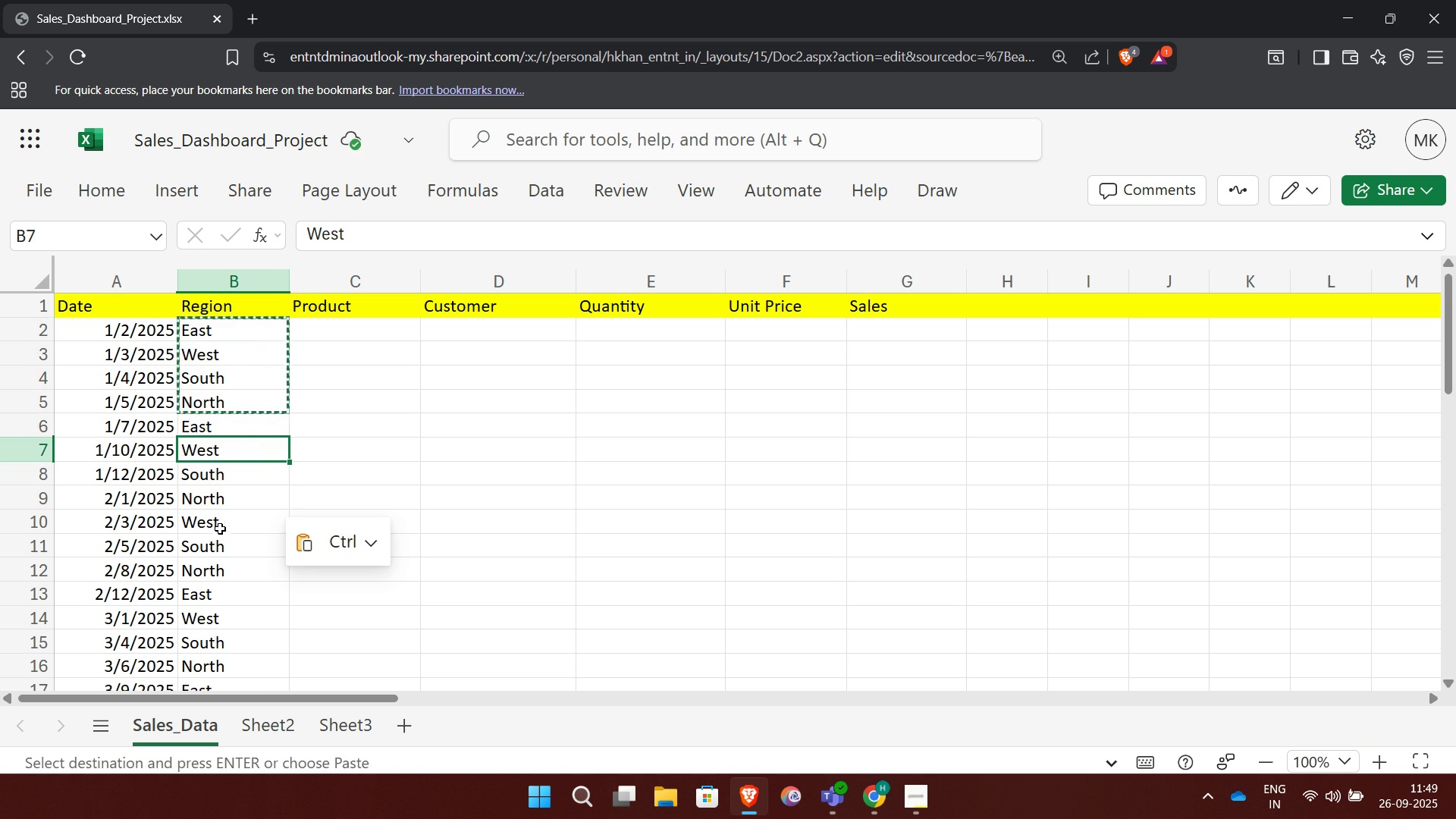 
left_click([219, 527])
 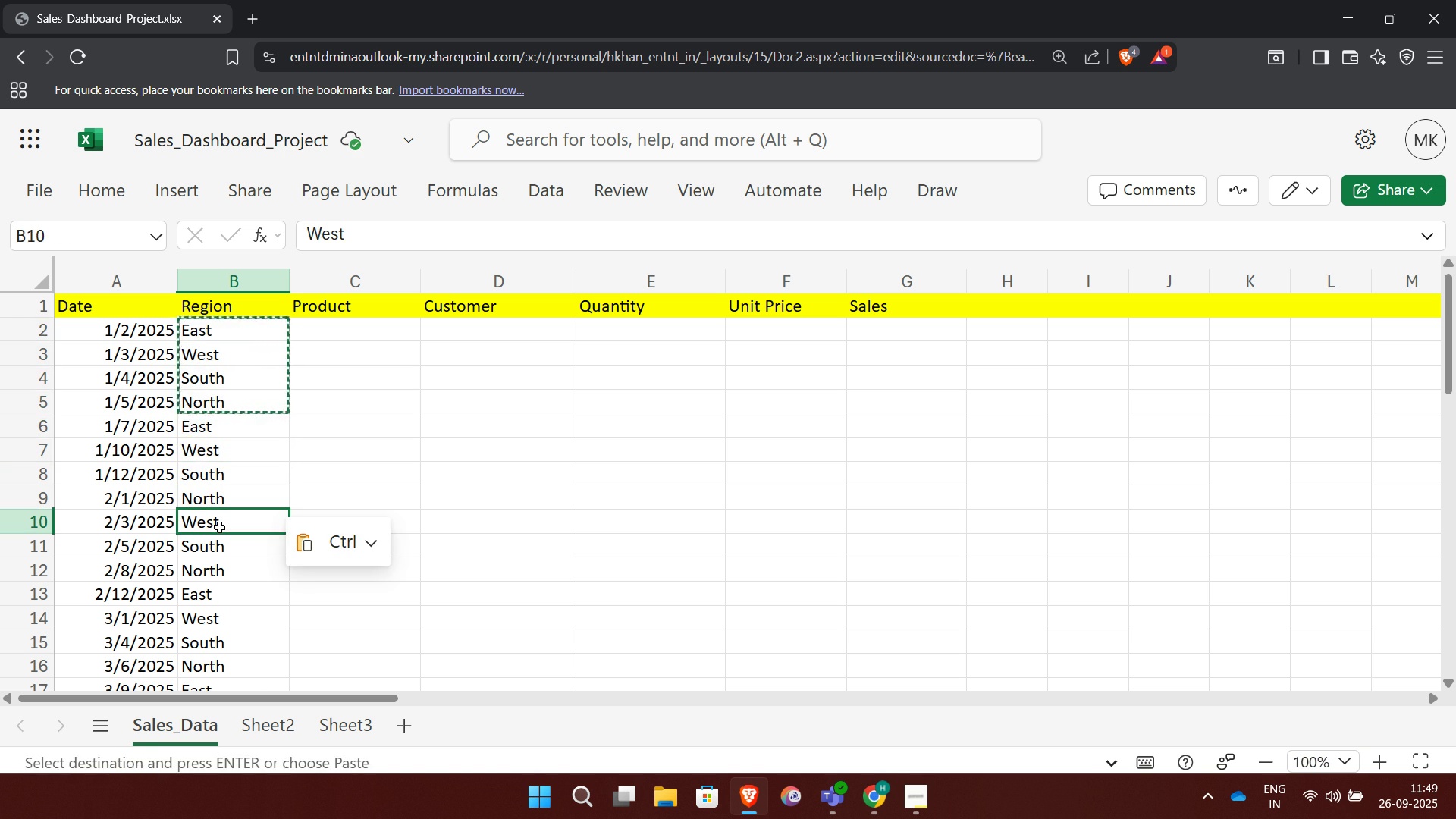 
key(Control+V)
 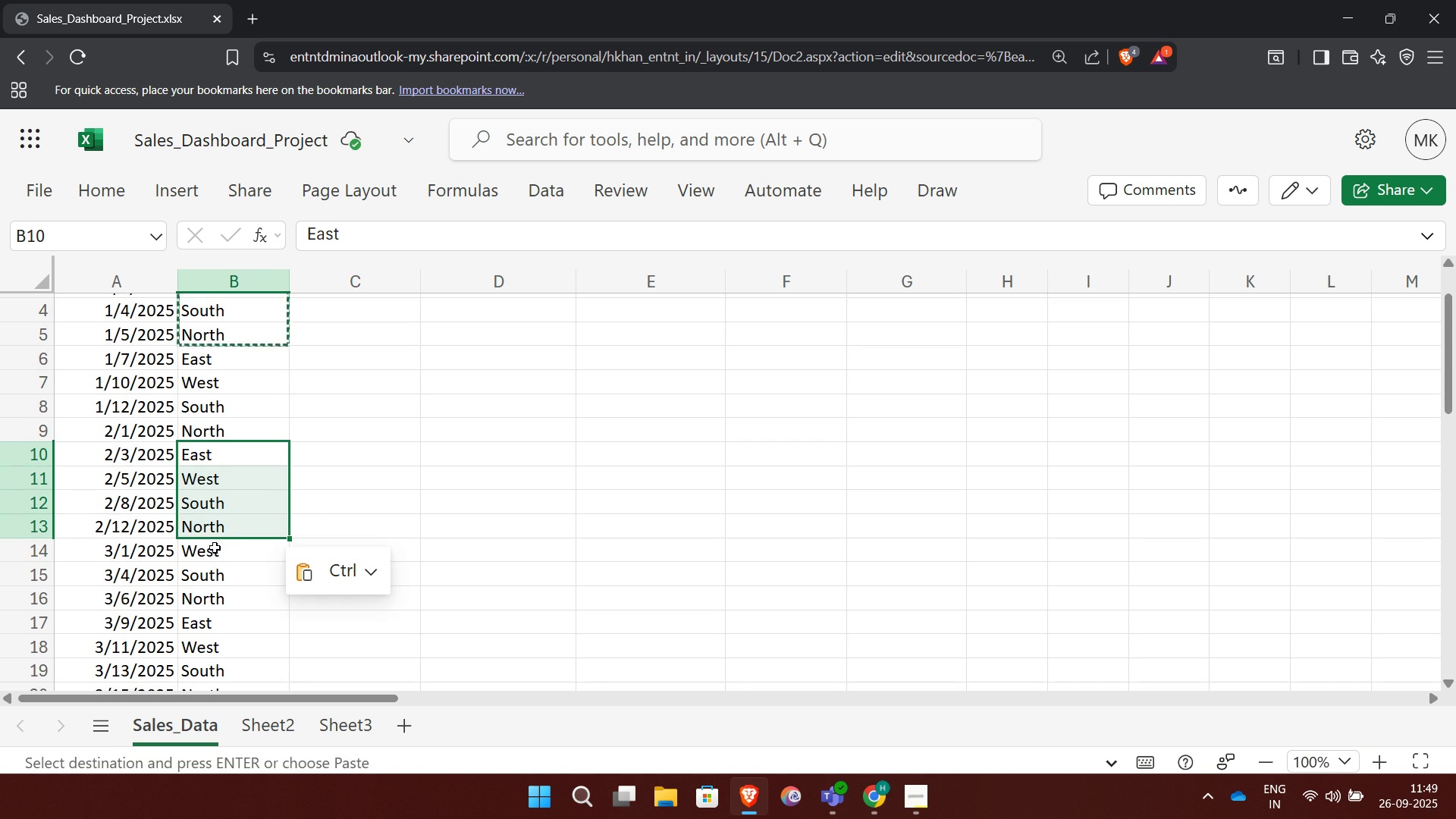 
left_click([215, 549])
 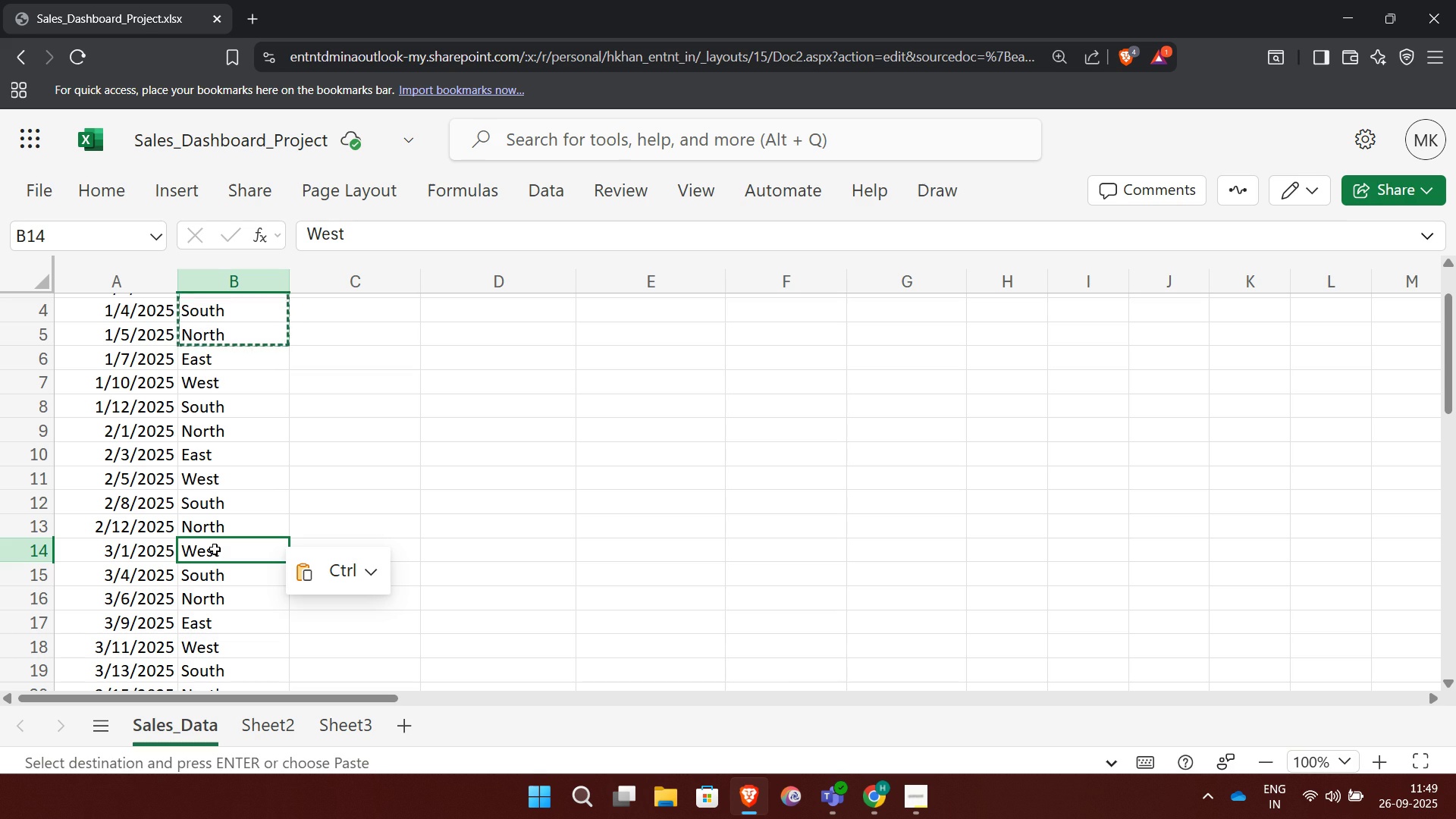 
key(Control+V)
 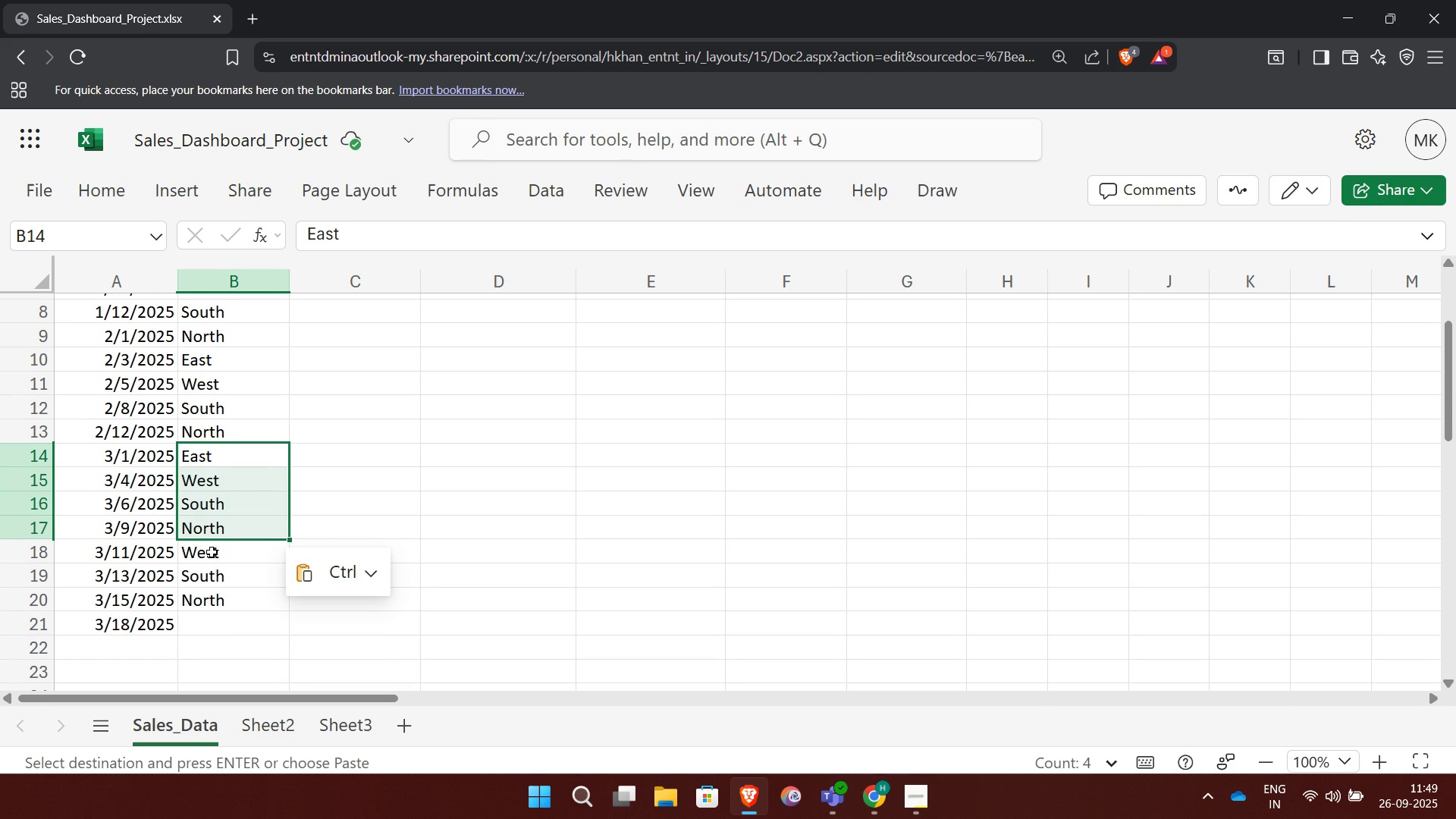 
left_click([212, 557])
 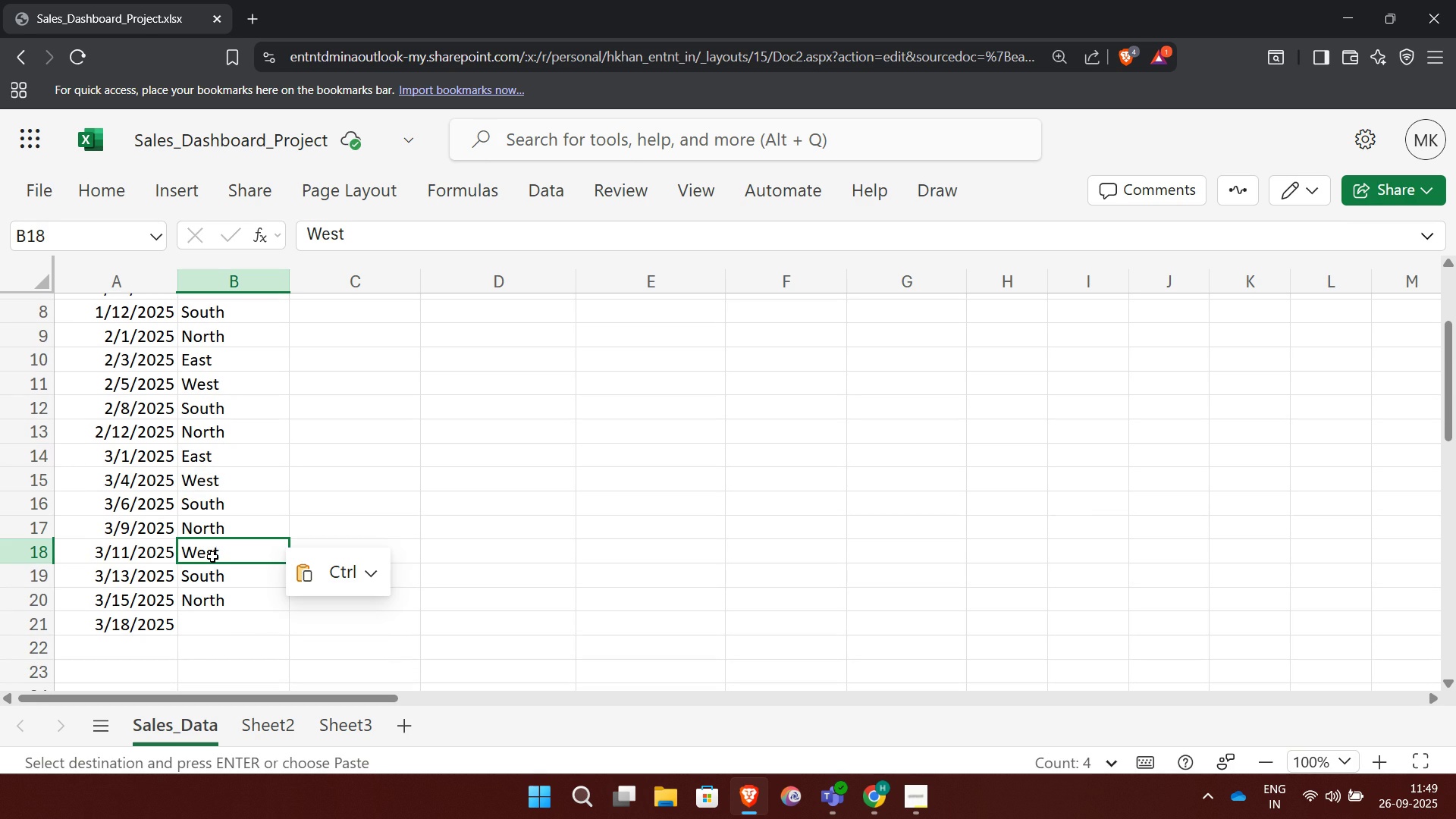 
key(Control+V)
 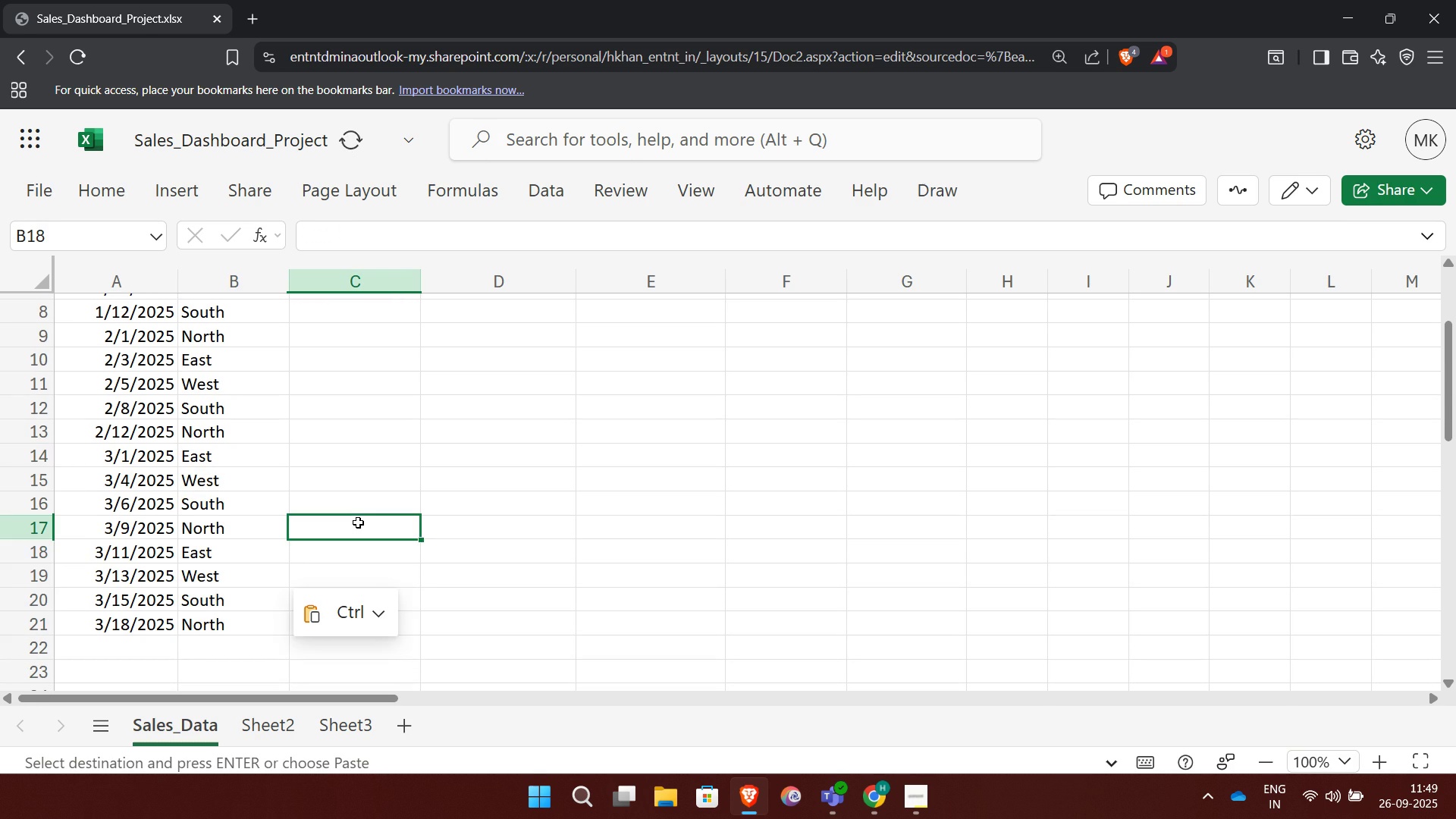 
left_click([358, 522])
 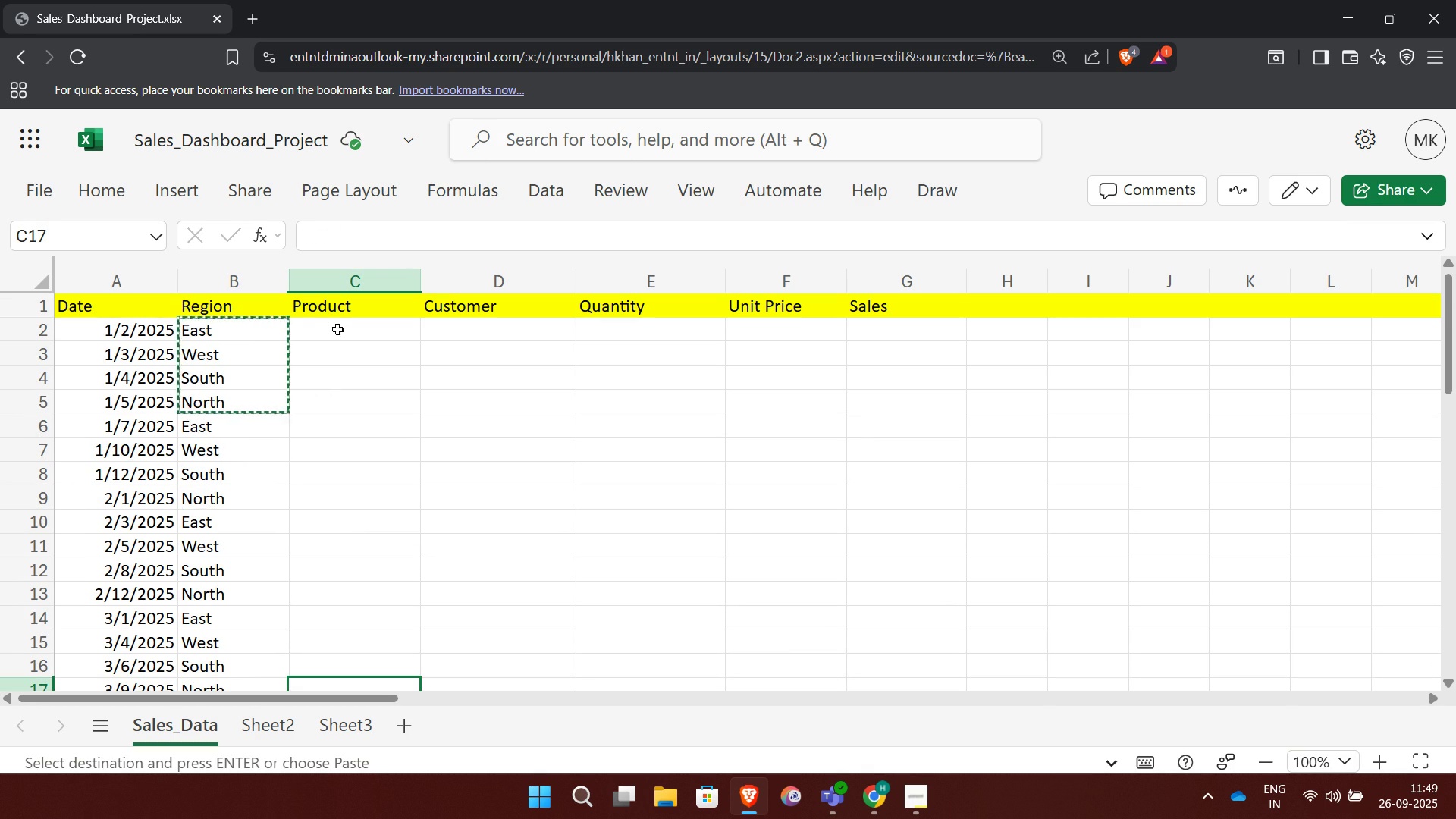 
double_click([337, 329])
 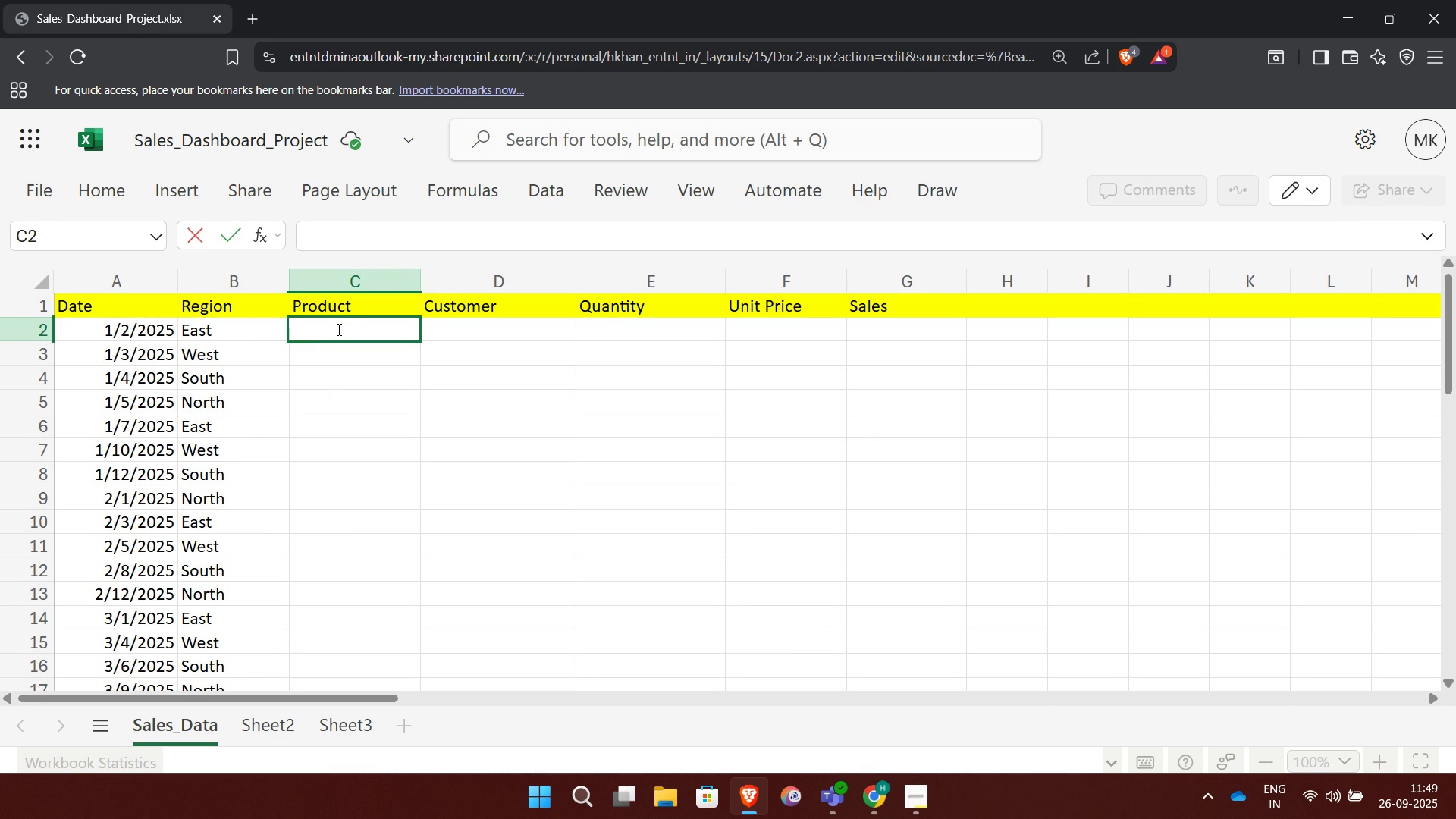 
type(Laptop)
 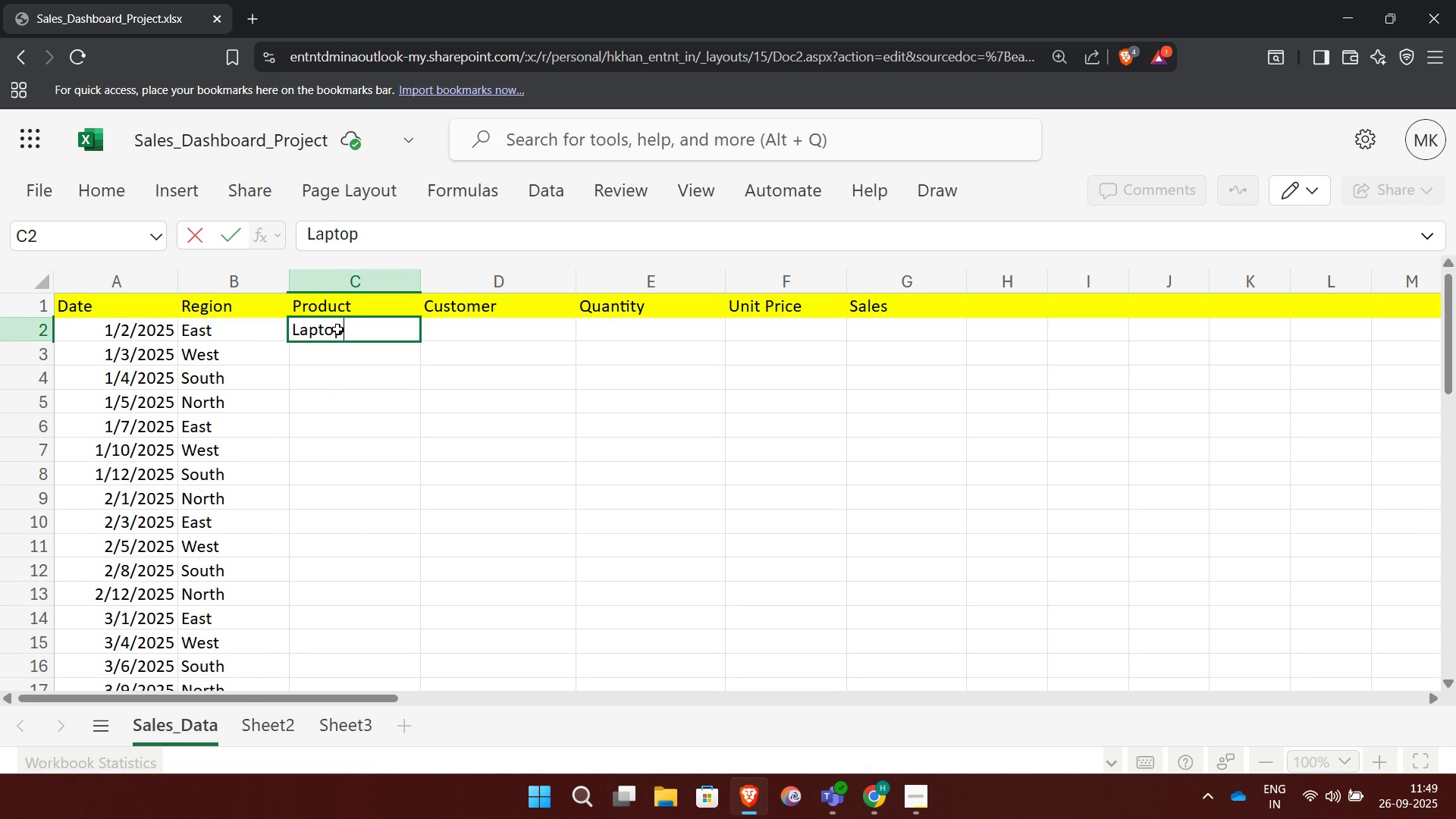 
key(Enter)
 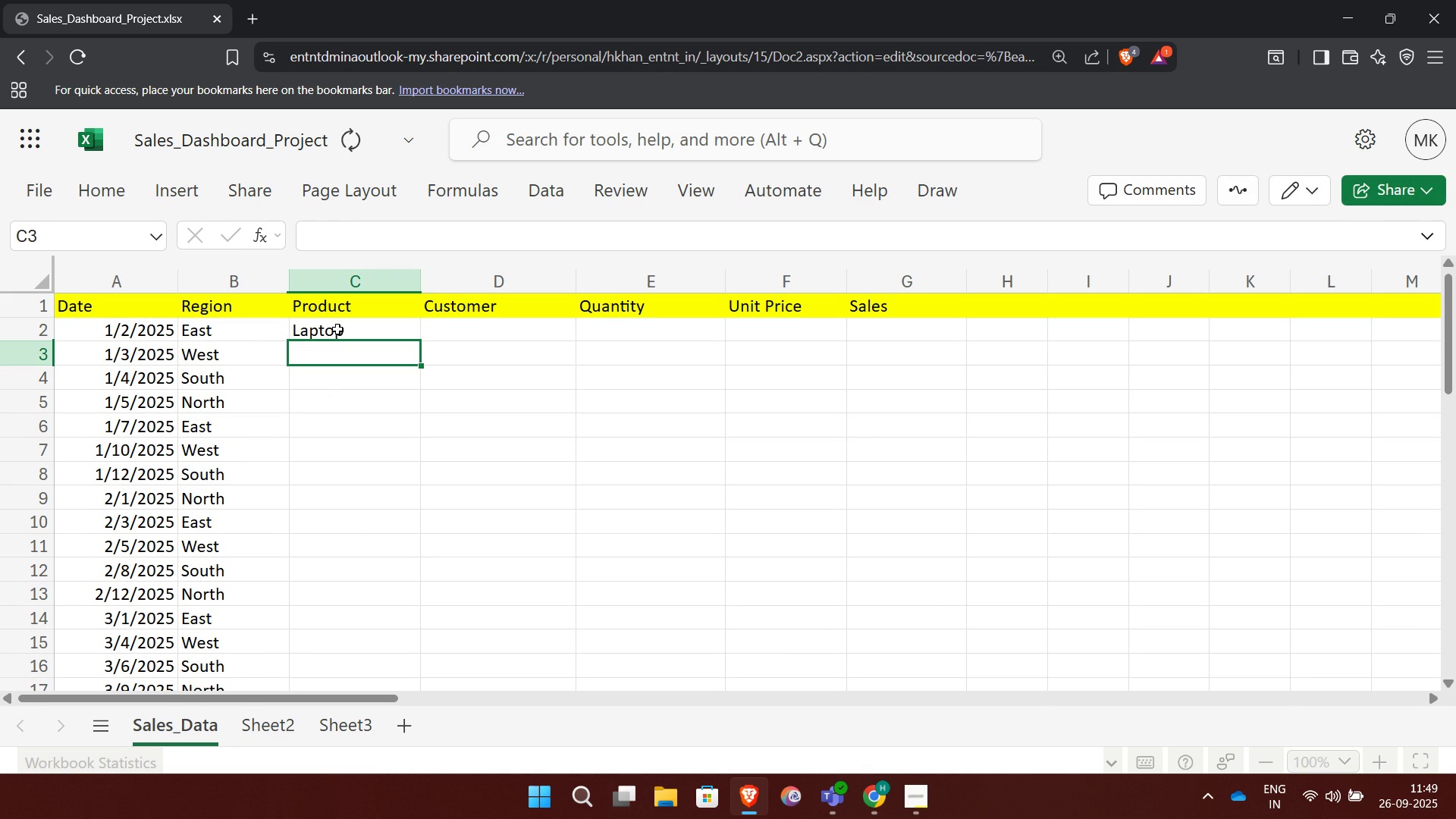 
type(Mouse)
 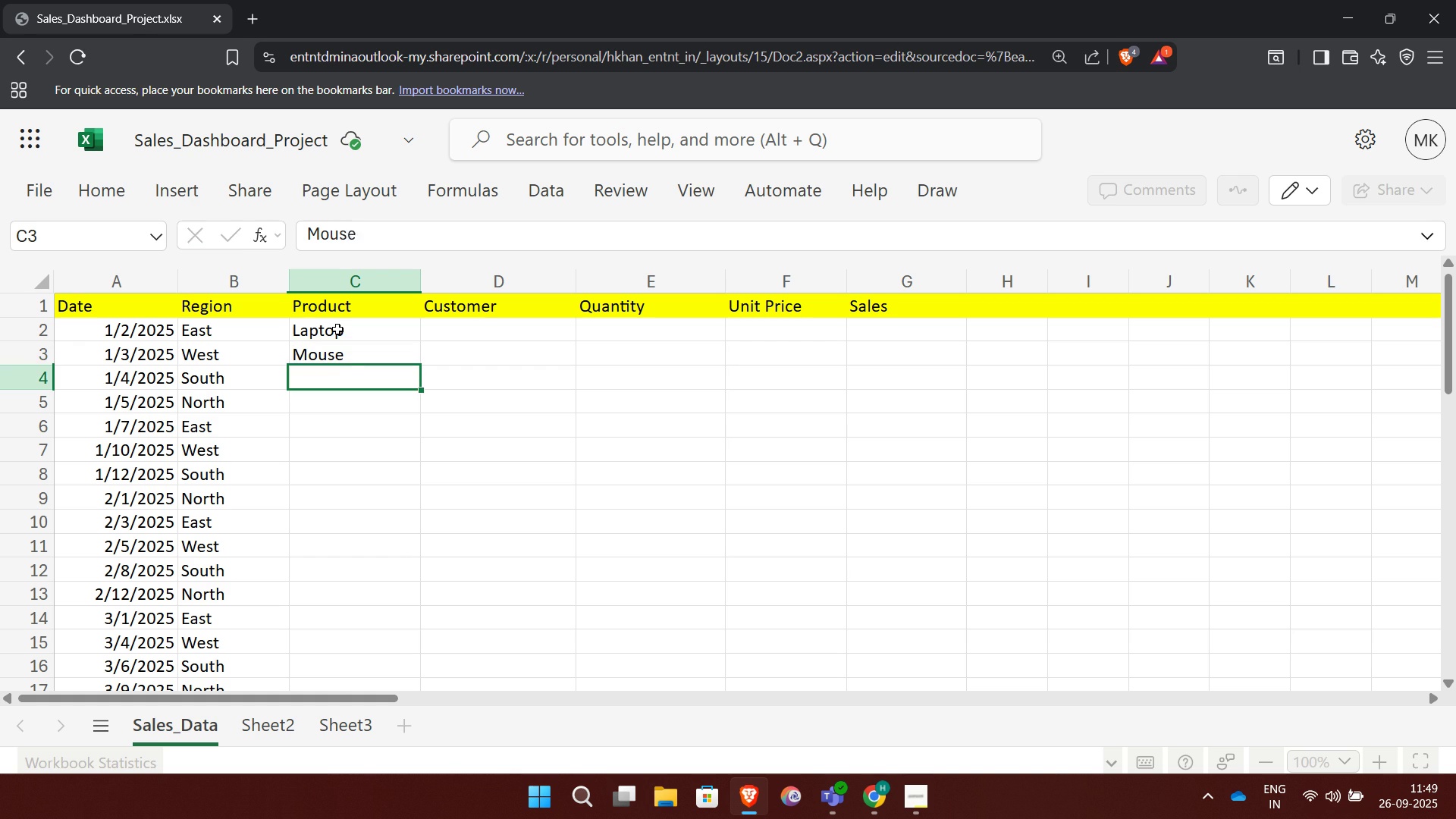 
key(Enter)
 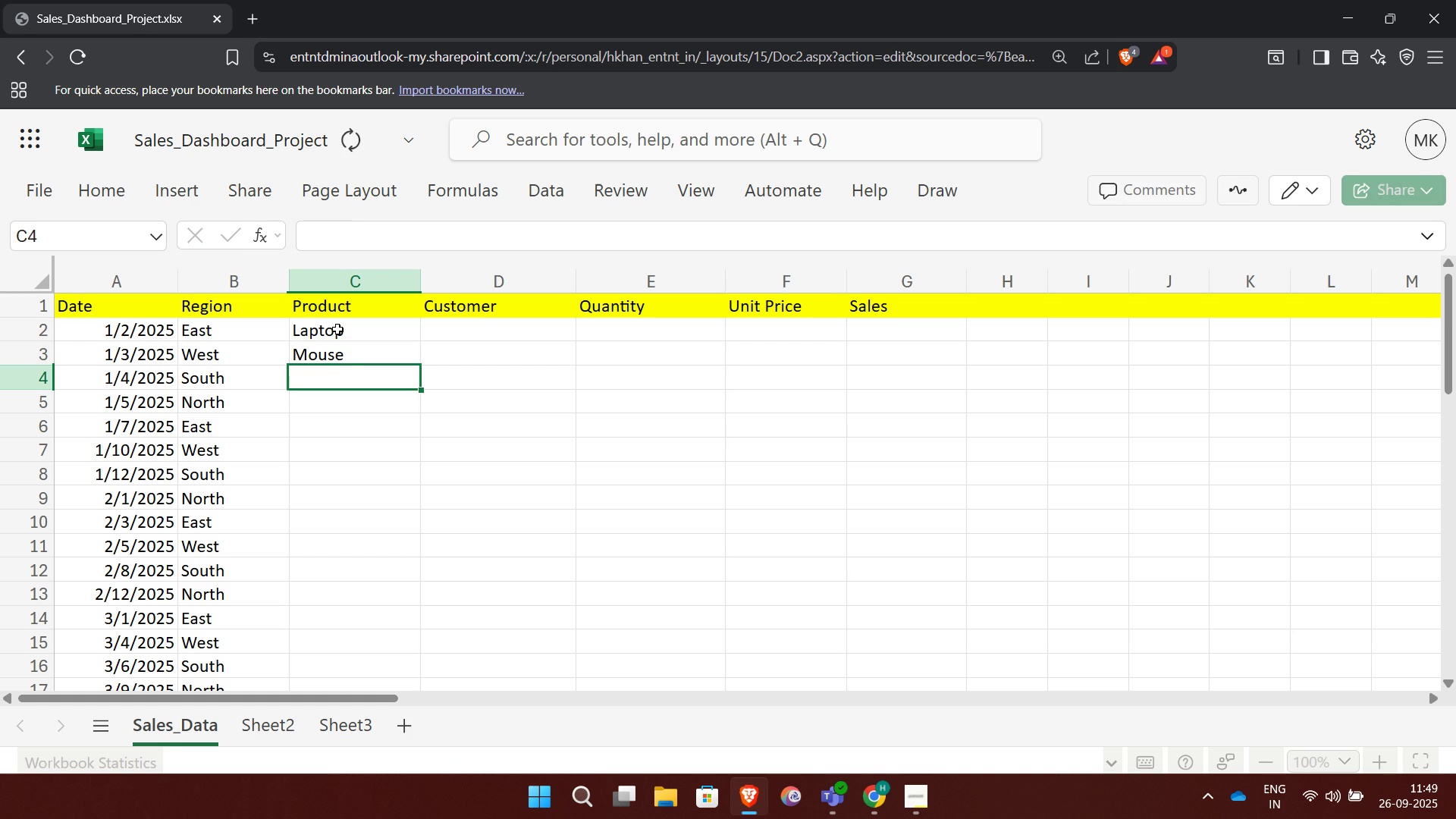 
type(Printer)
 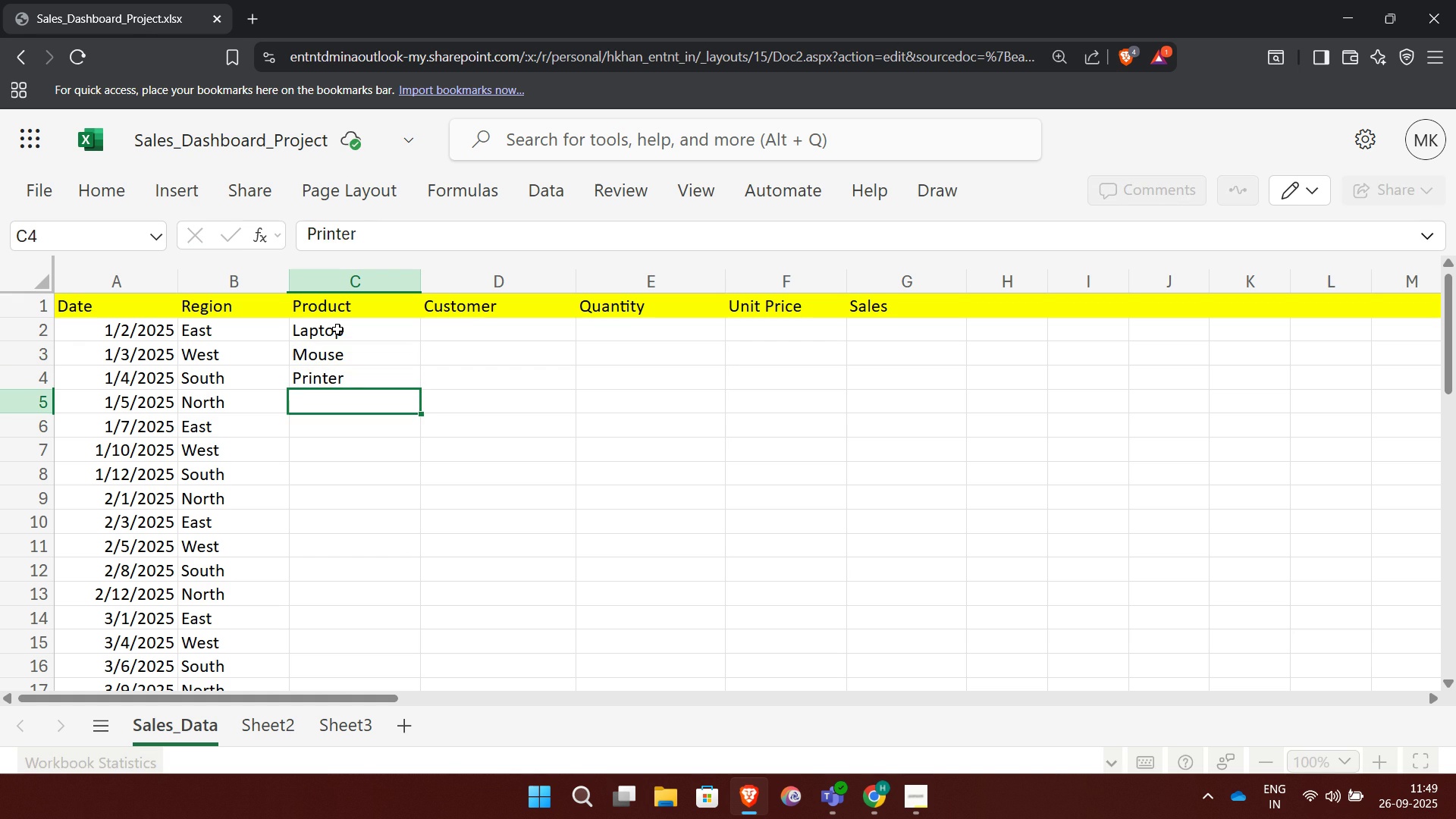 
key(Enter)
 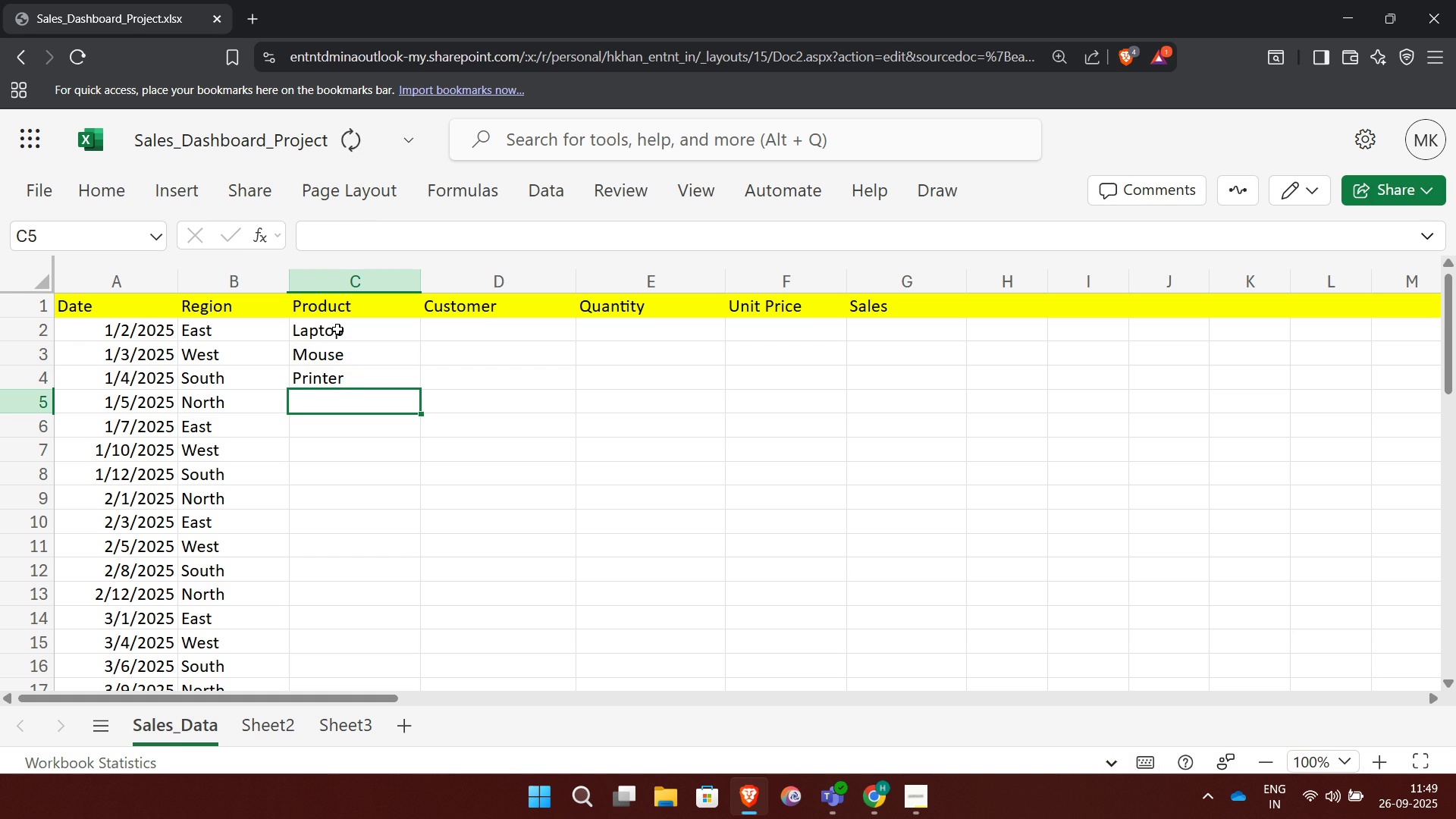 
type(Monitor )
 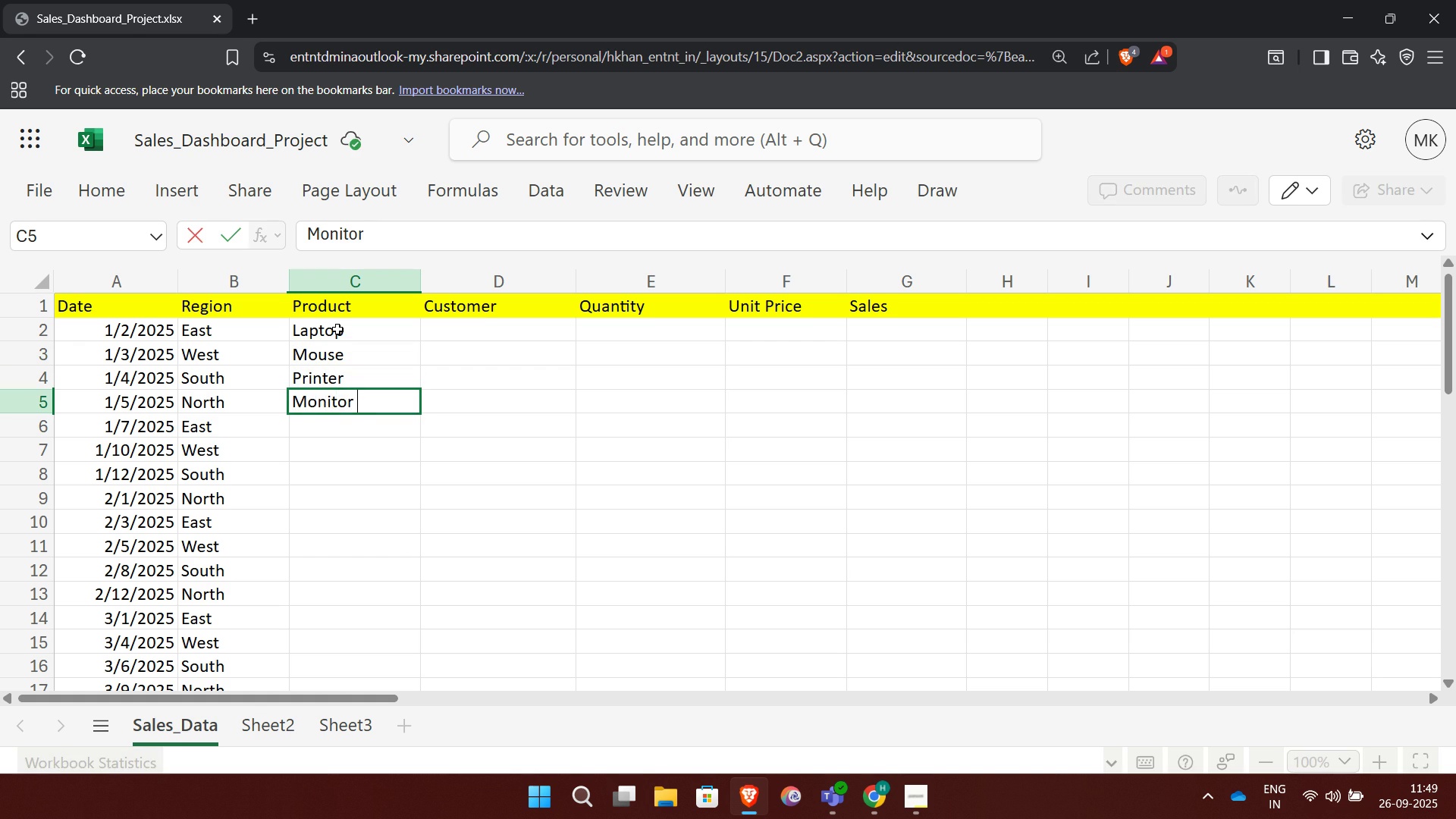 
key(Enter)
 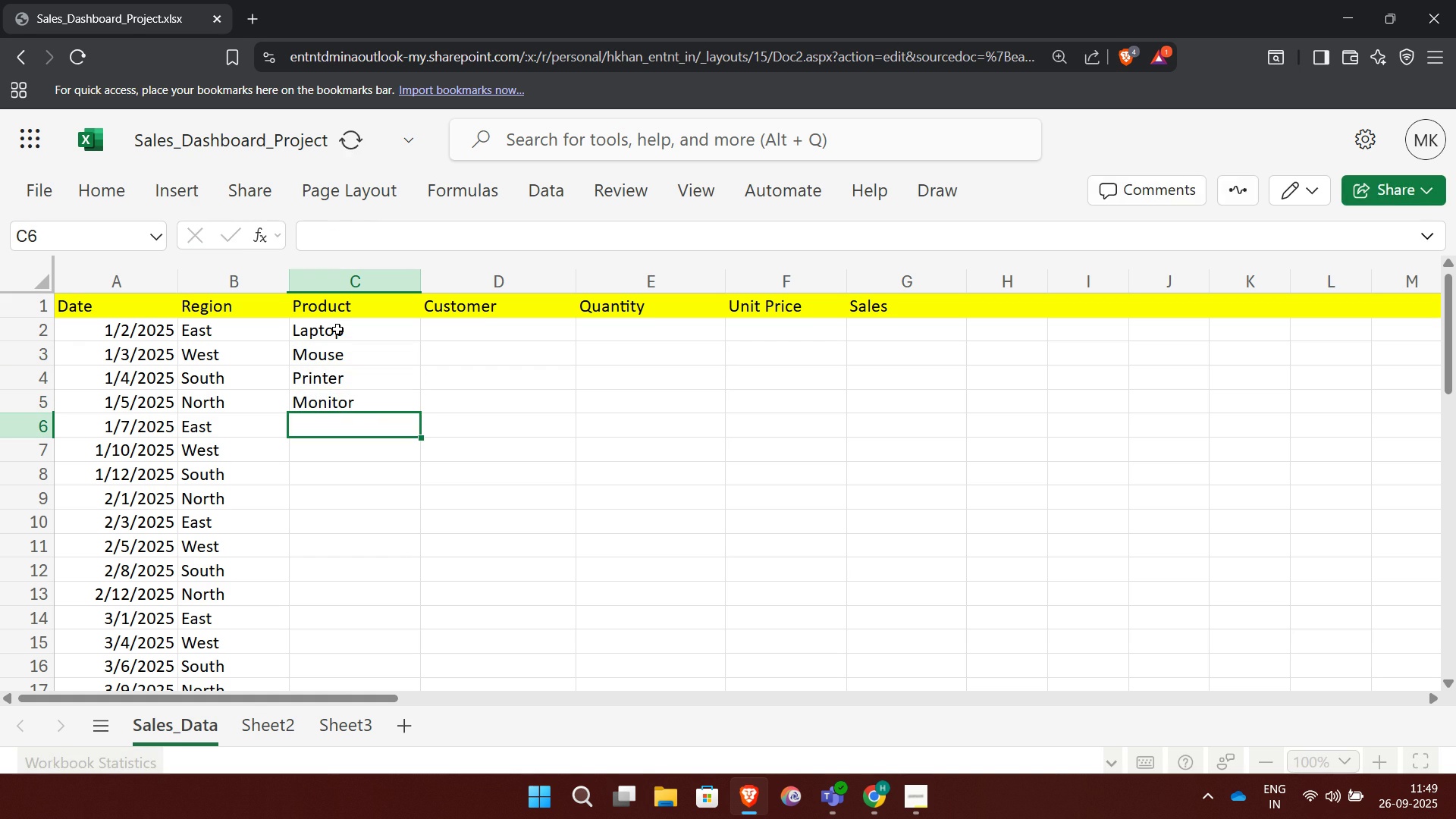 
type(Keyboard)
 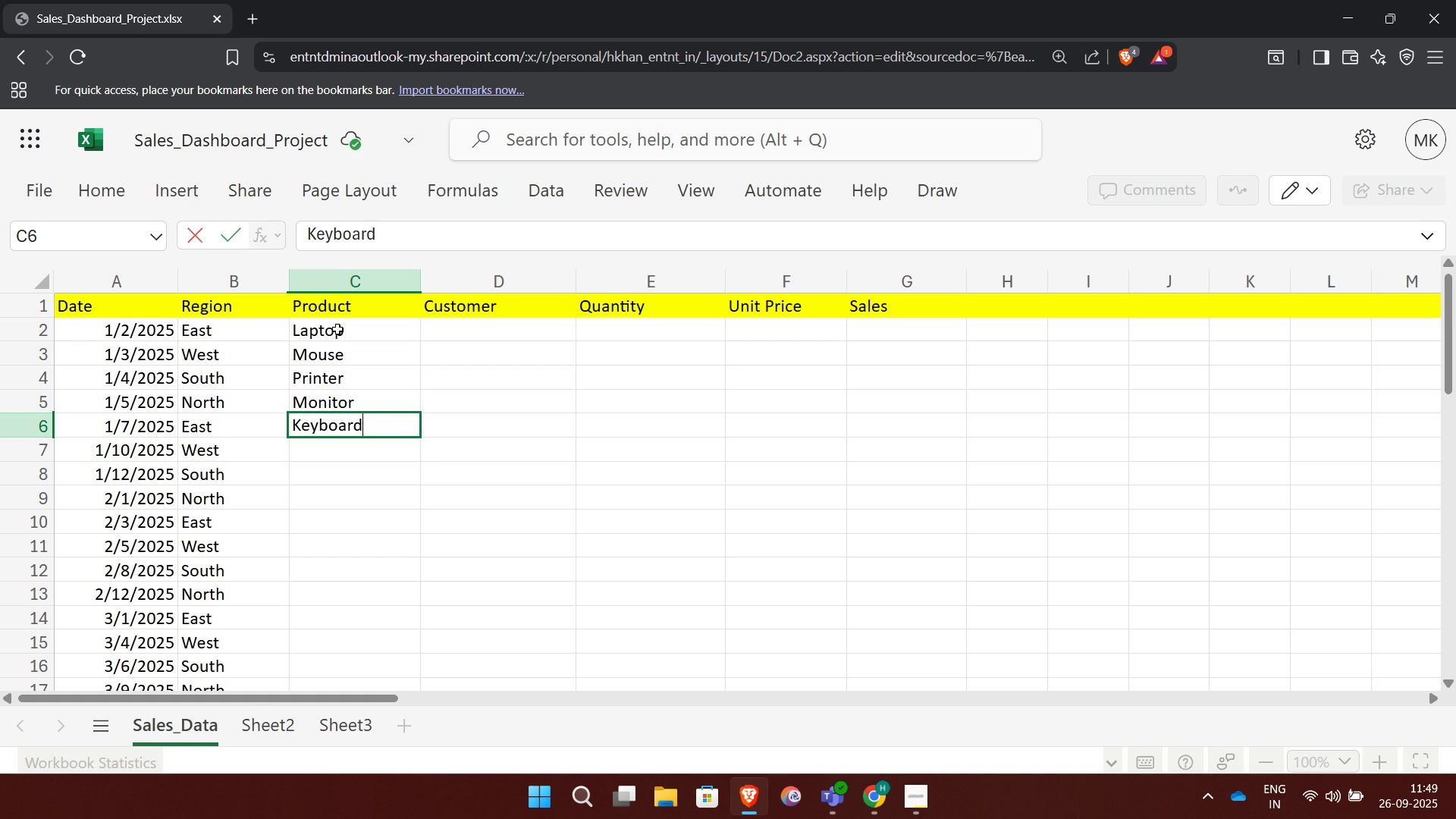 
key(Enter)
 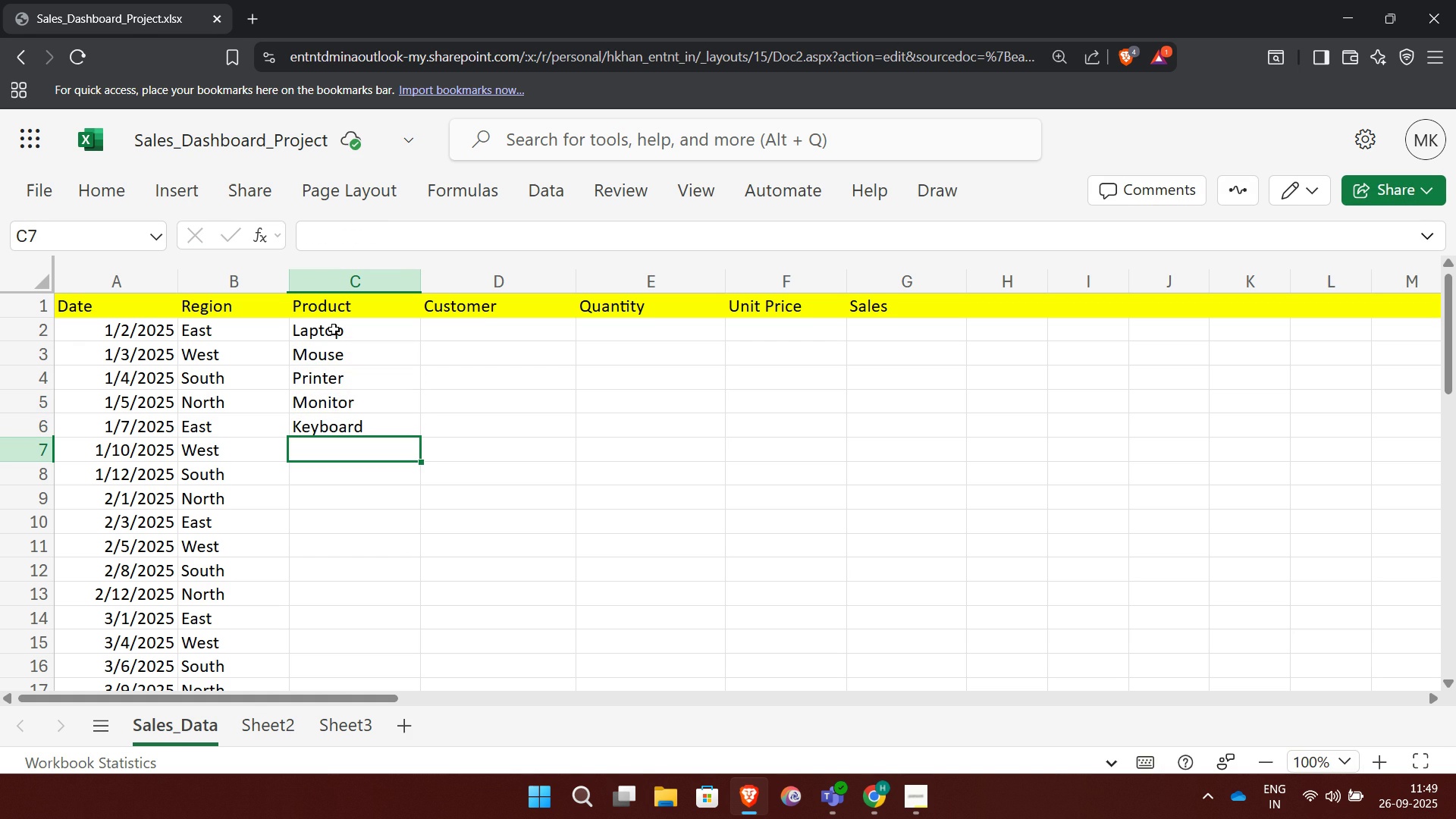 
left_click([323, 332])
 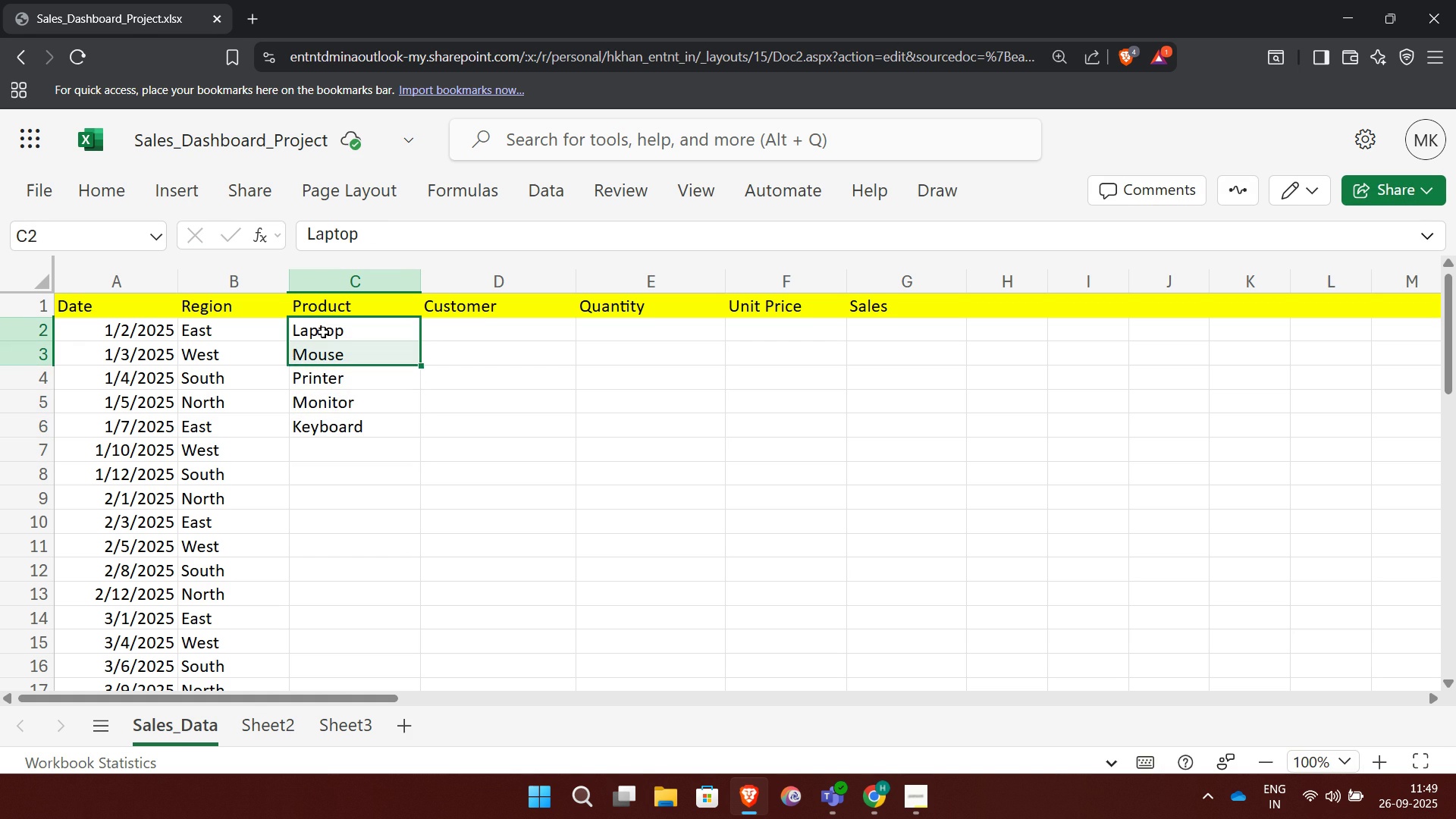 
key(Shift+ArrowDown)
 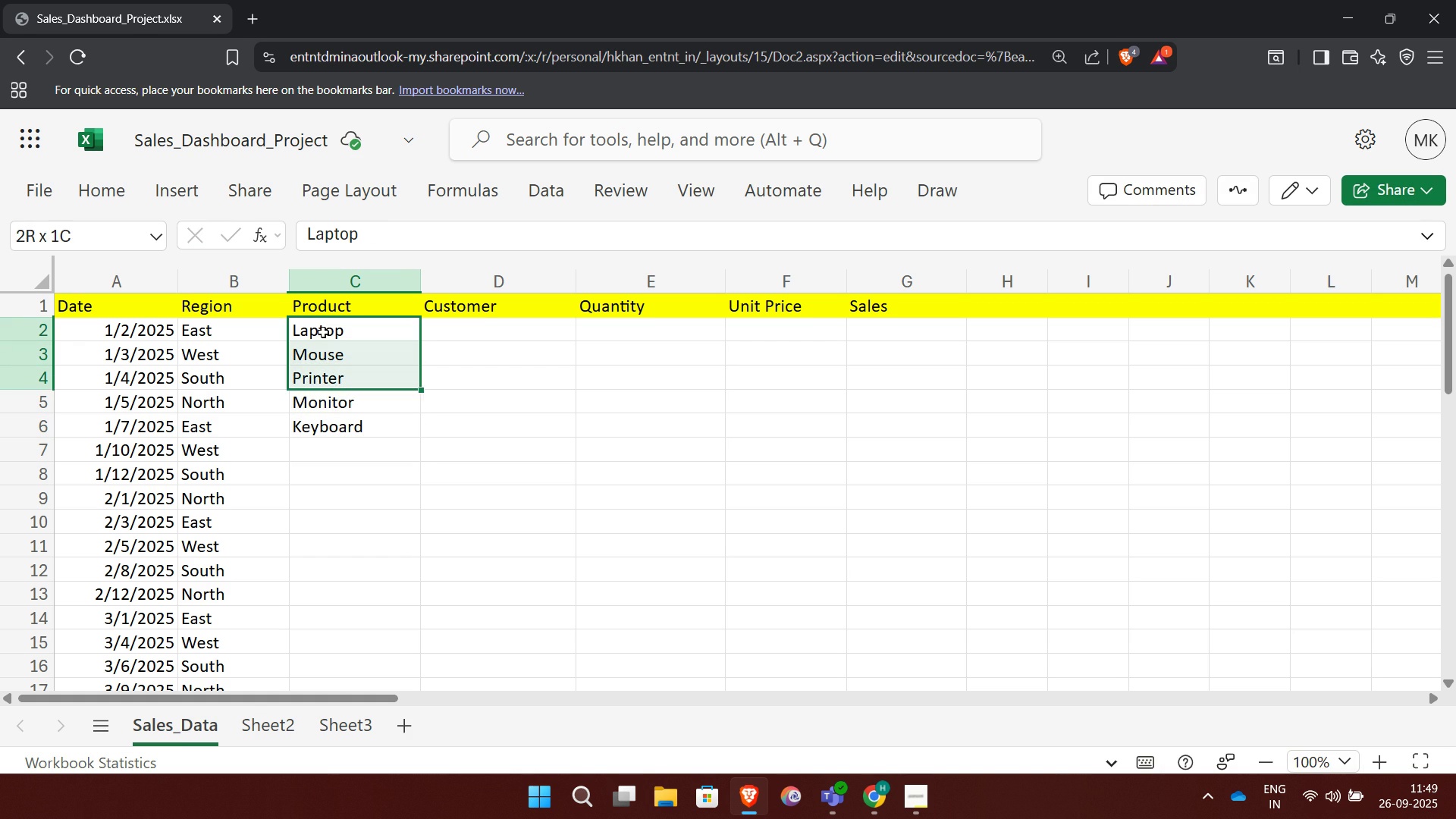 
key(Shift+ArrowDown)
 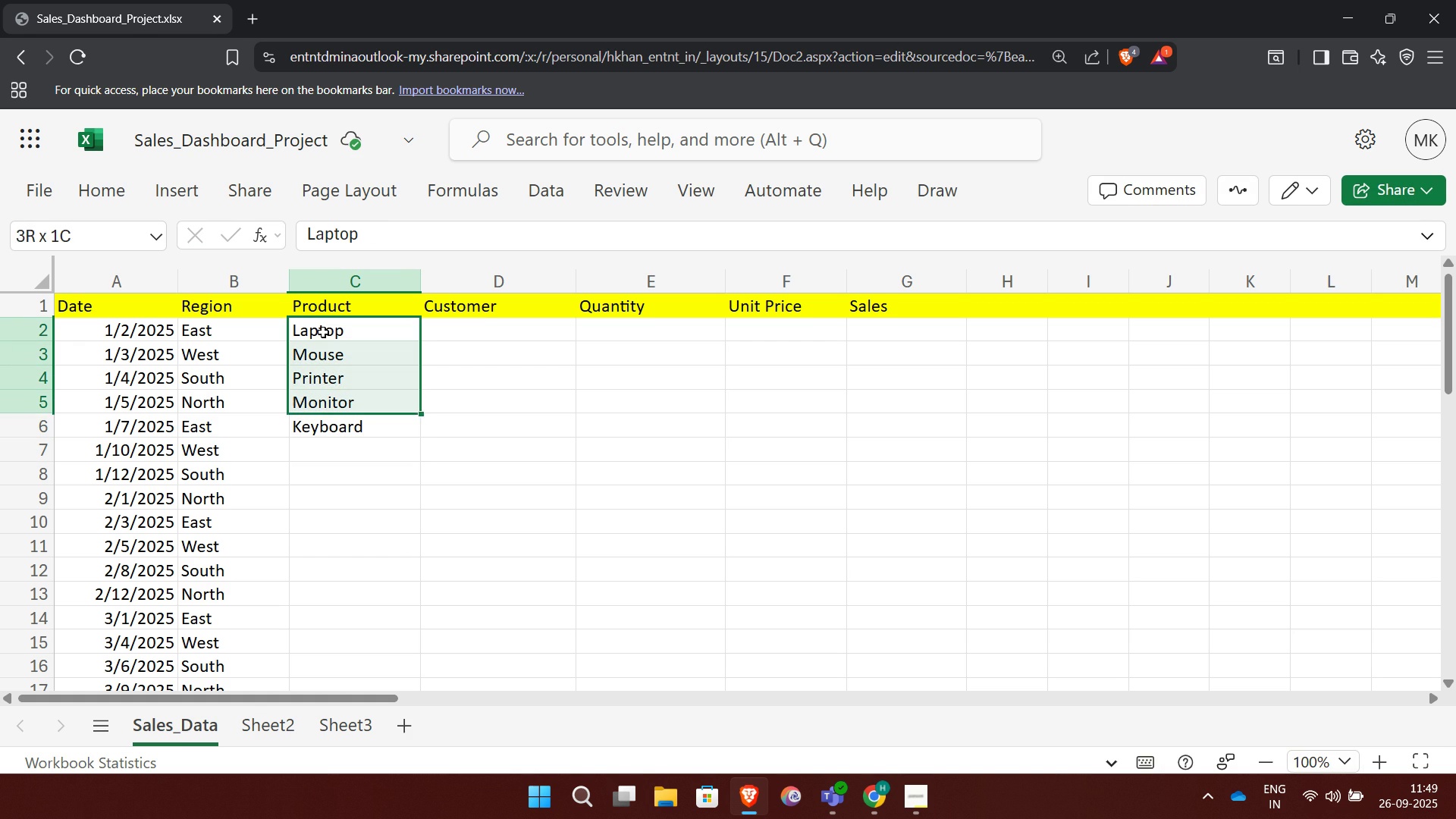 
key(Shift+ArrowDown)
 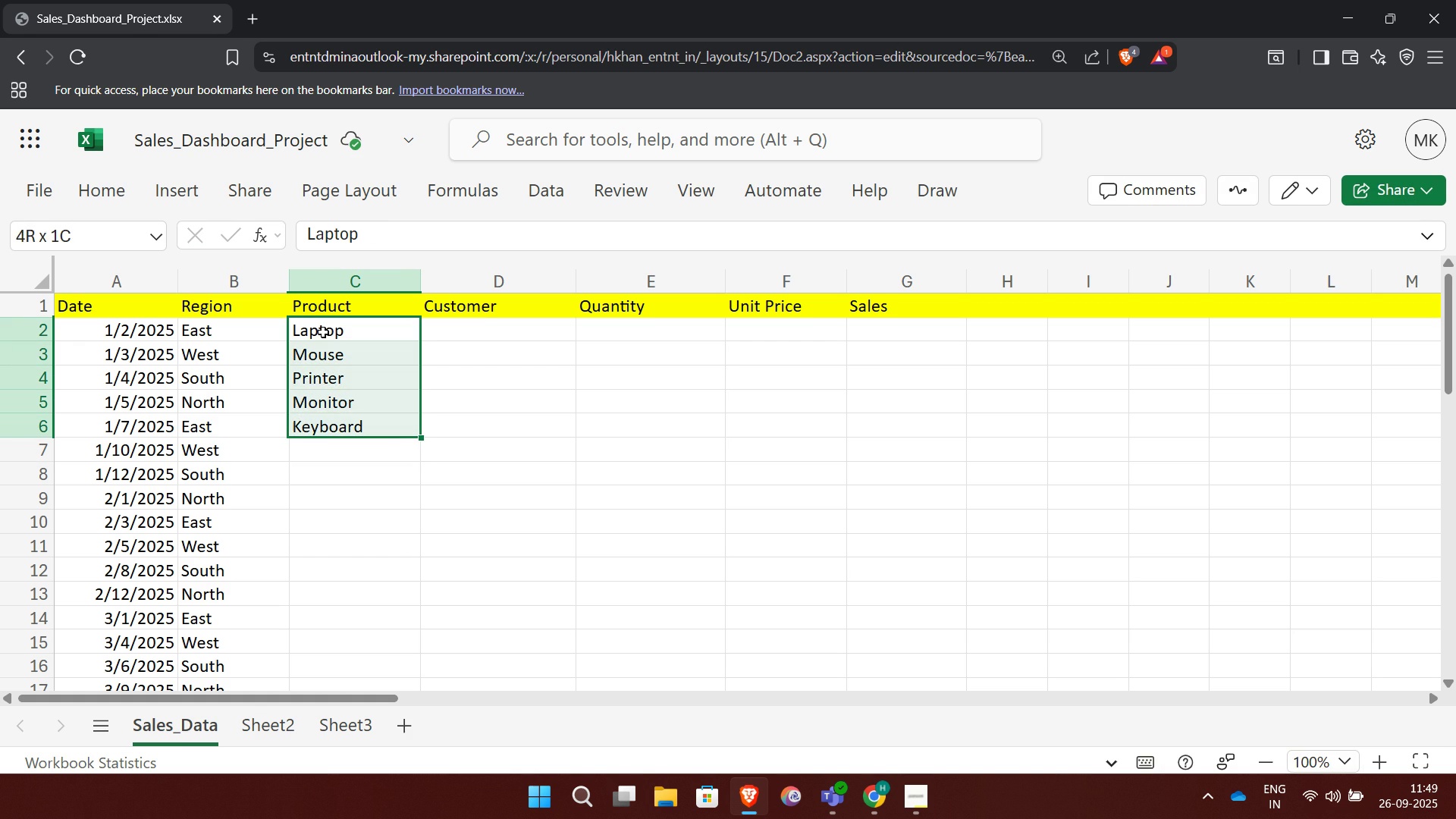 
key(Shift+ArrowDown)
 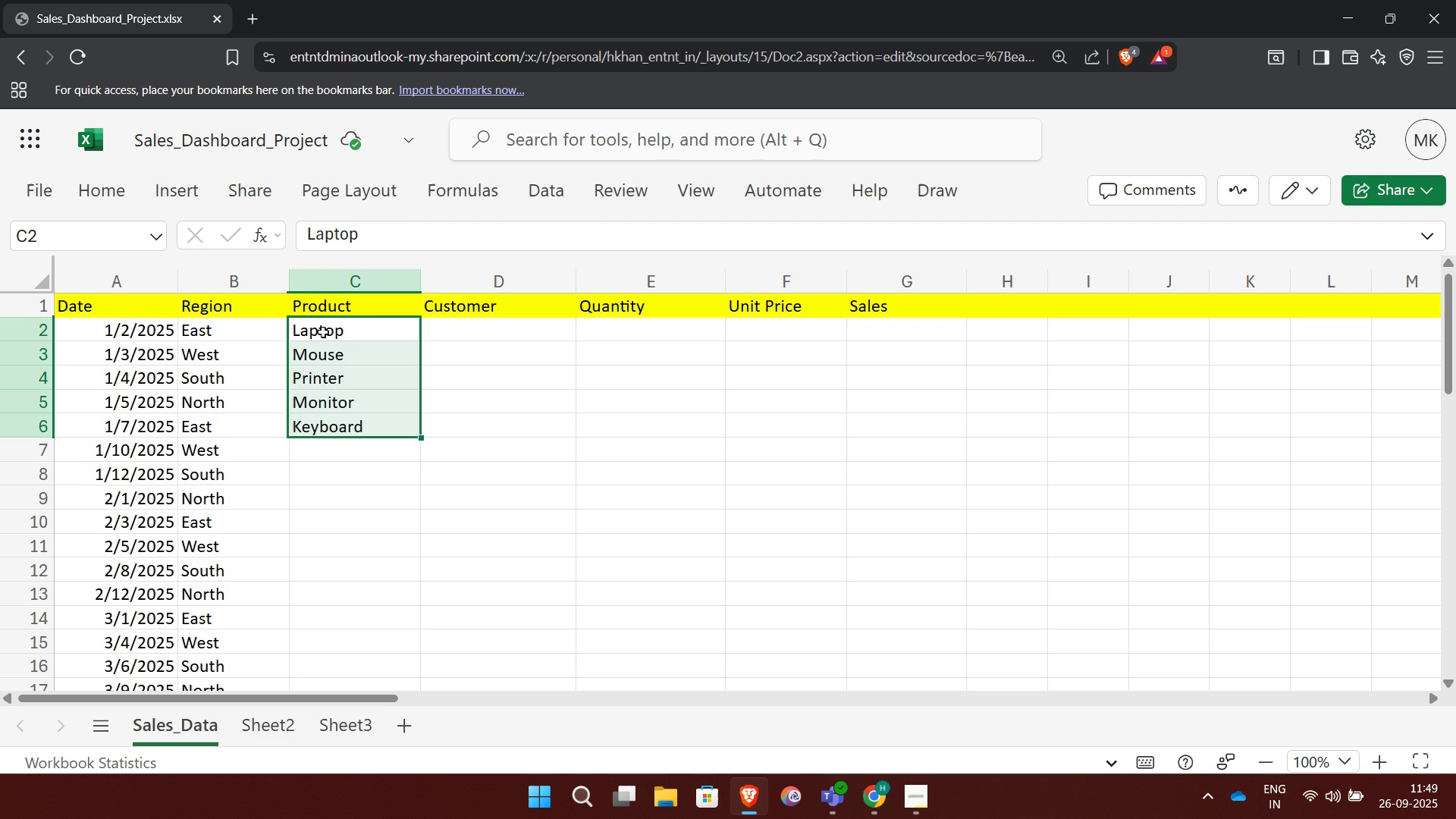 
key(Control+C)
 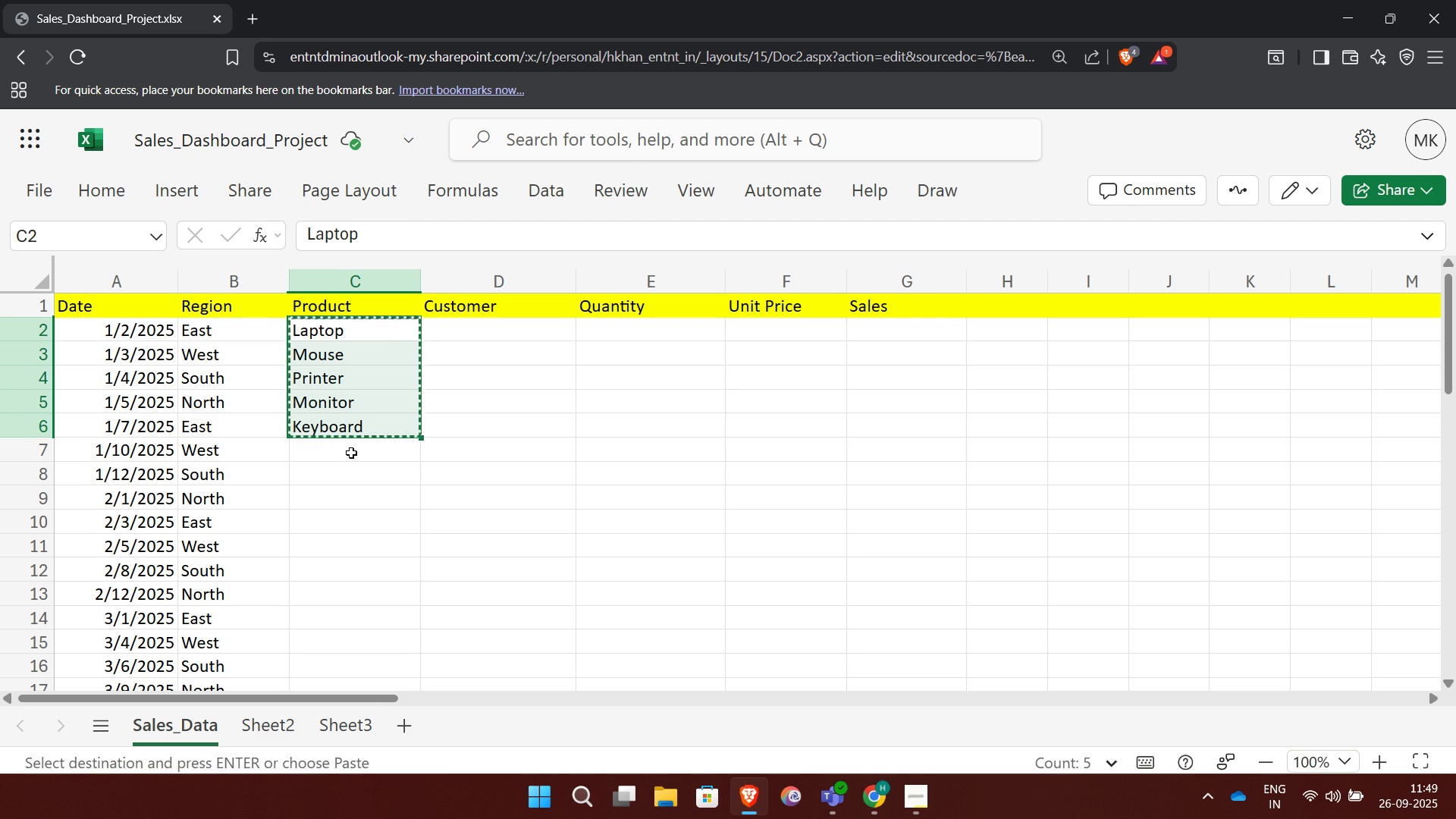 
left_click([351, 453])
 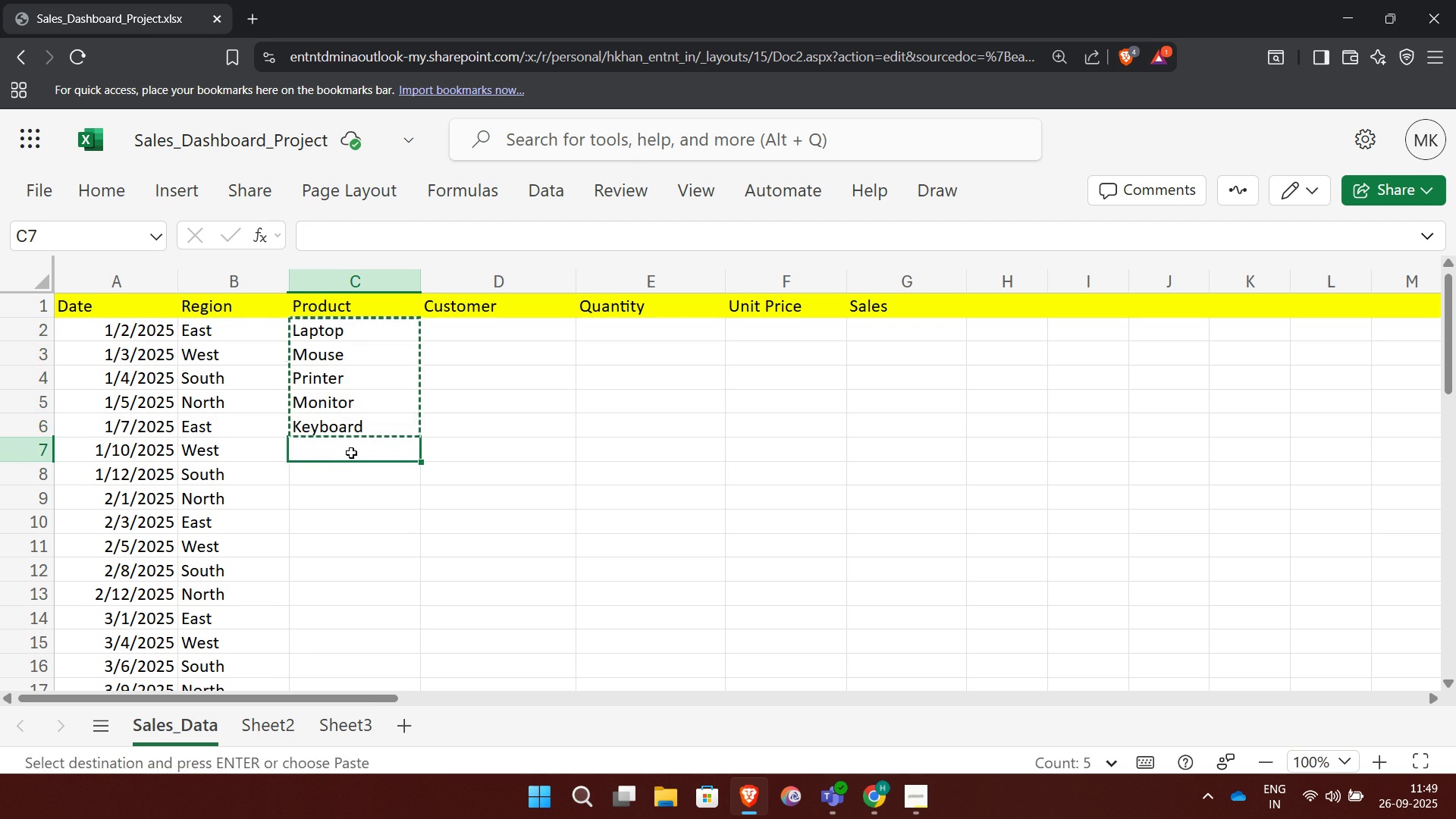 
key(Control+V)
 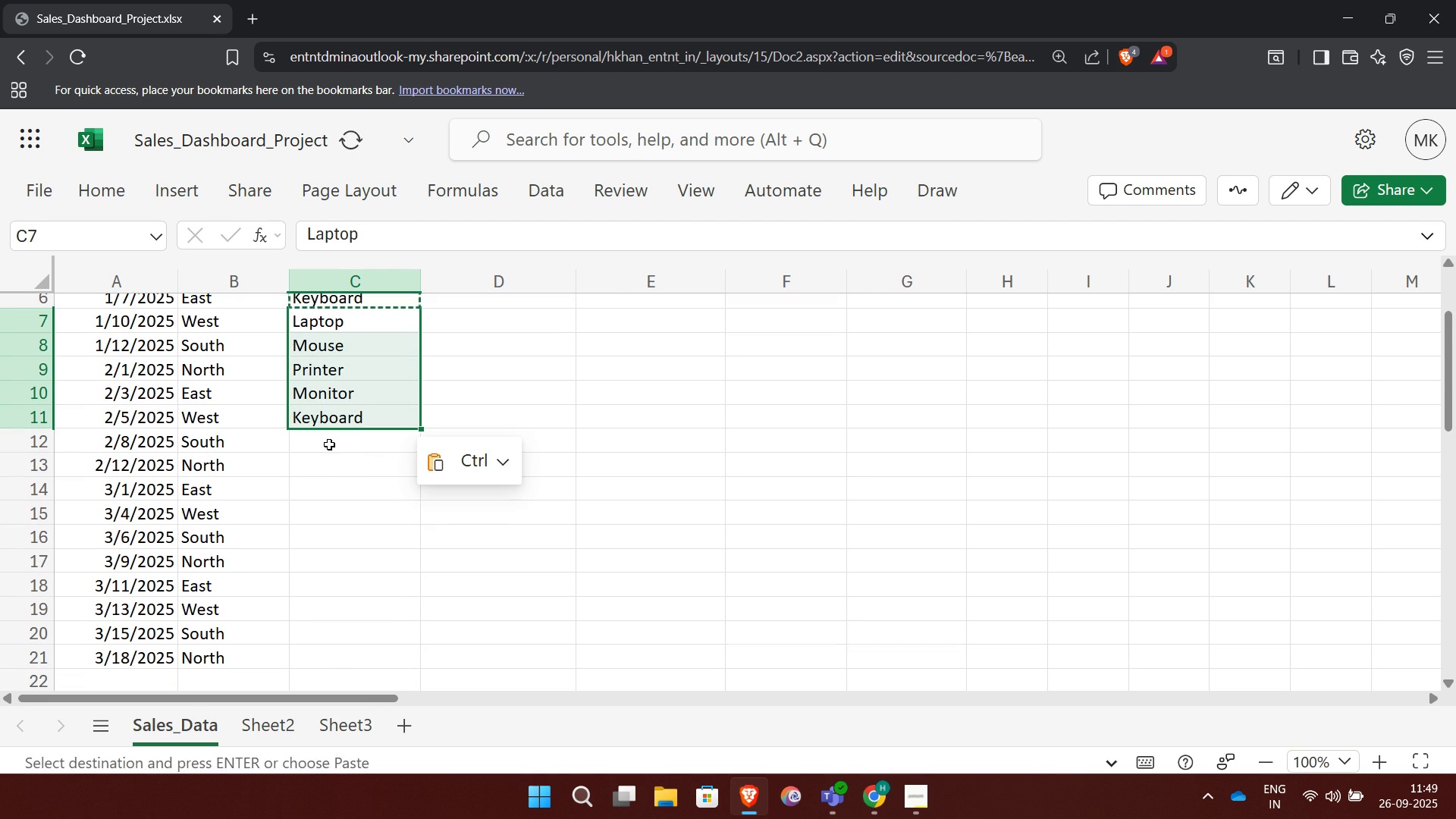 
left_click([329, 444])
 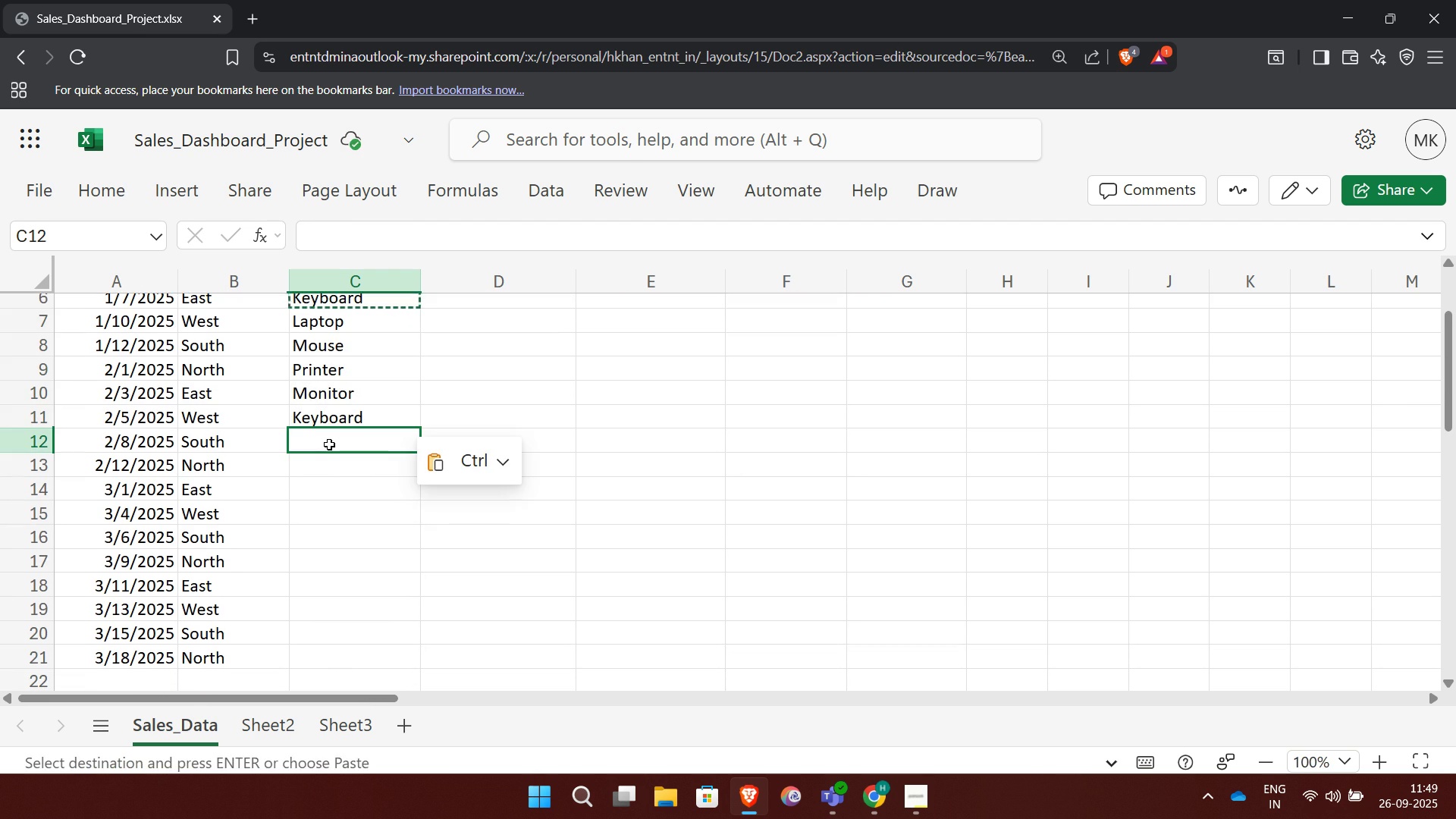 
key(Control+V)
 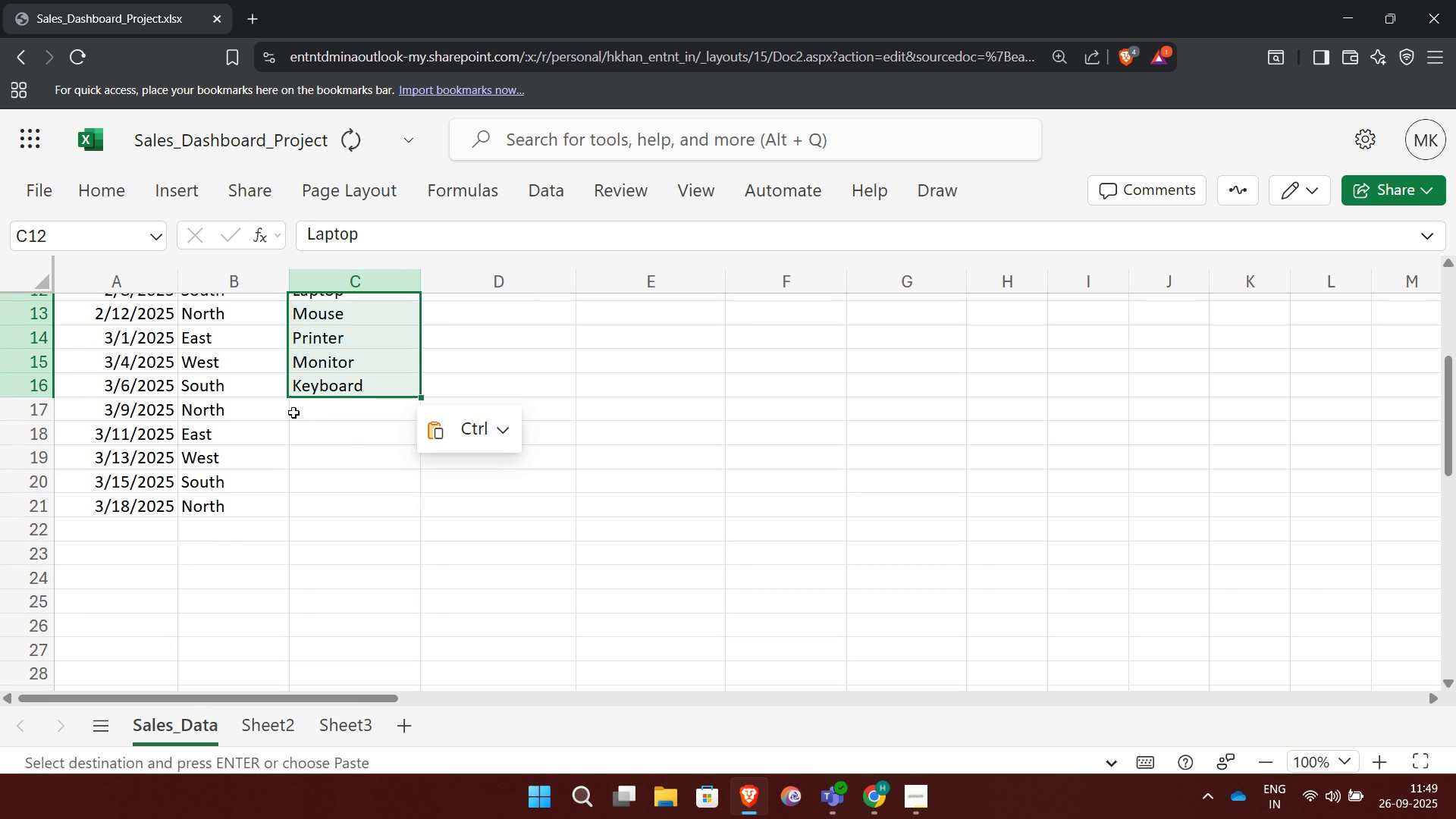 
left_click([293, 413])
 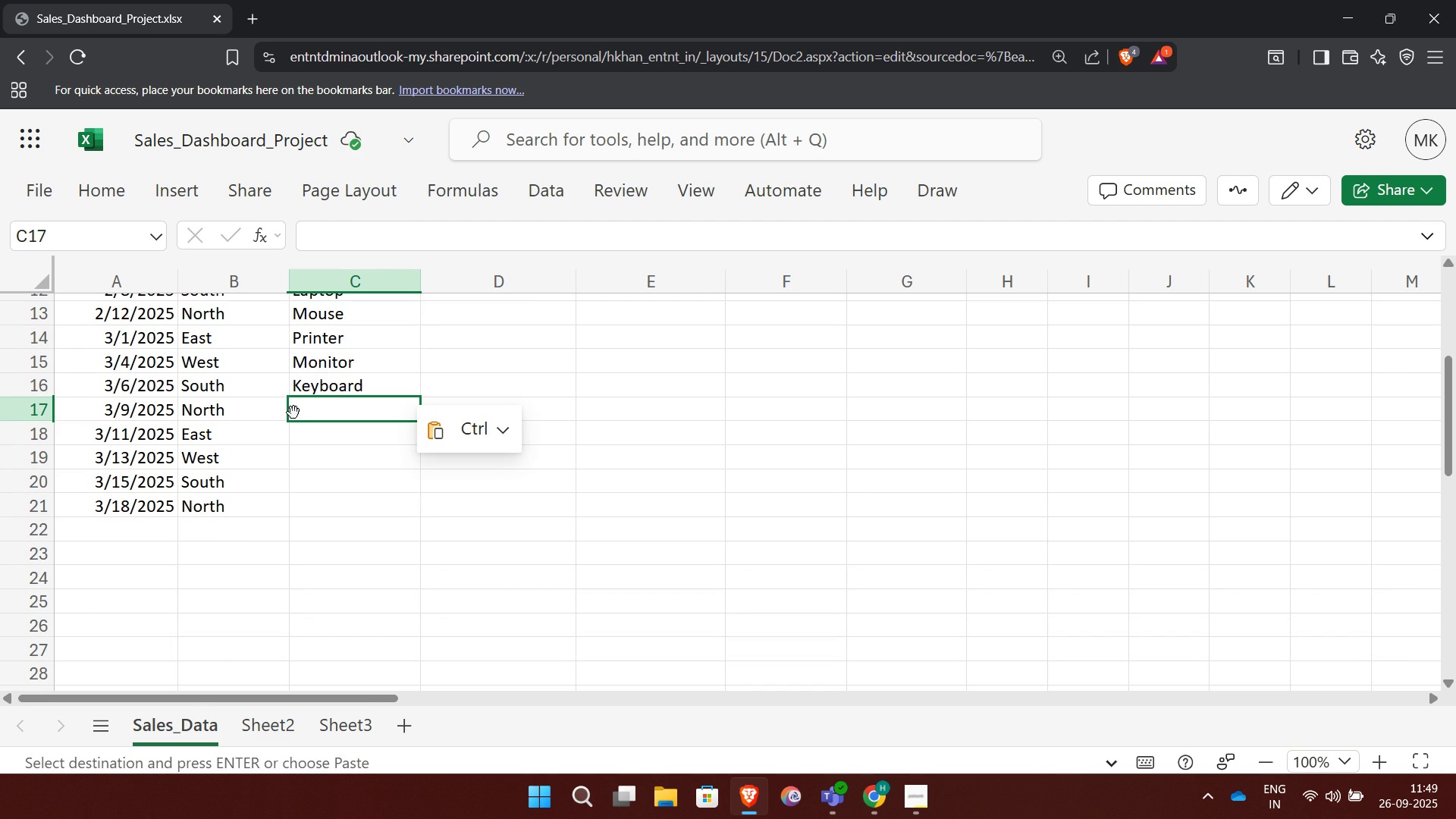 
key(Control+V)
 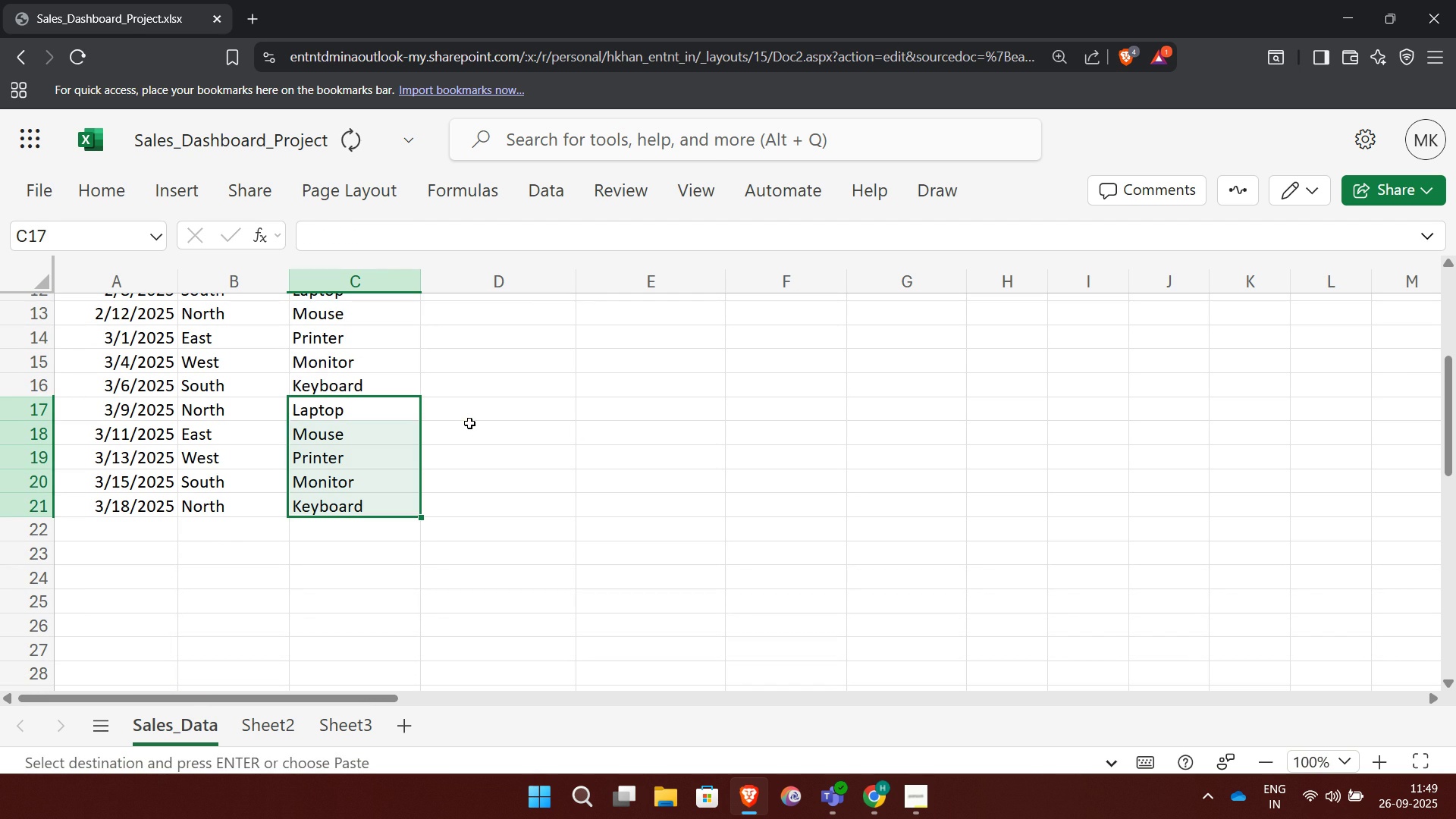 
left_click([469, 423])
 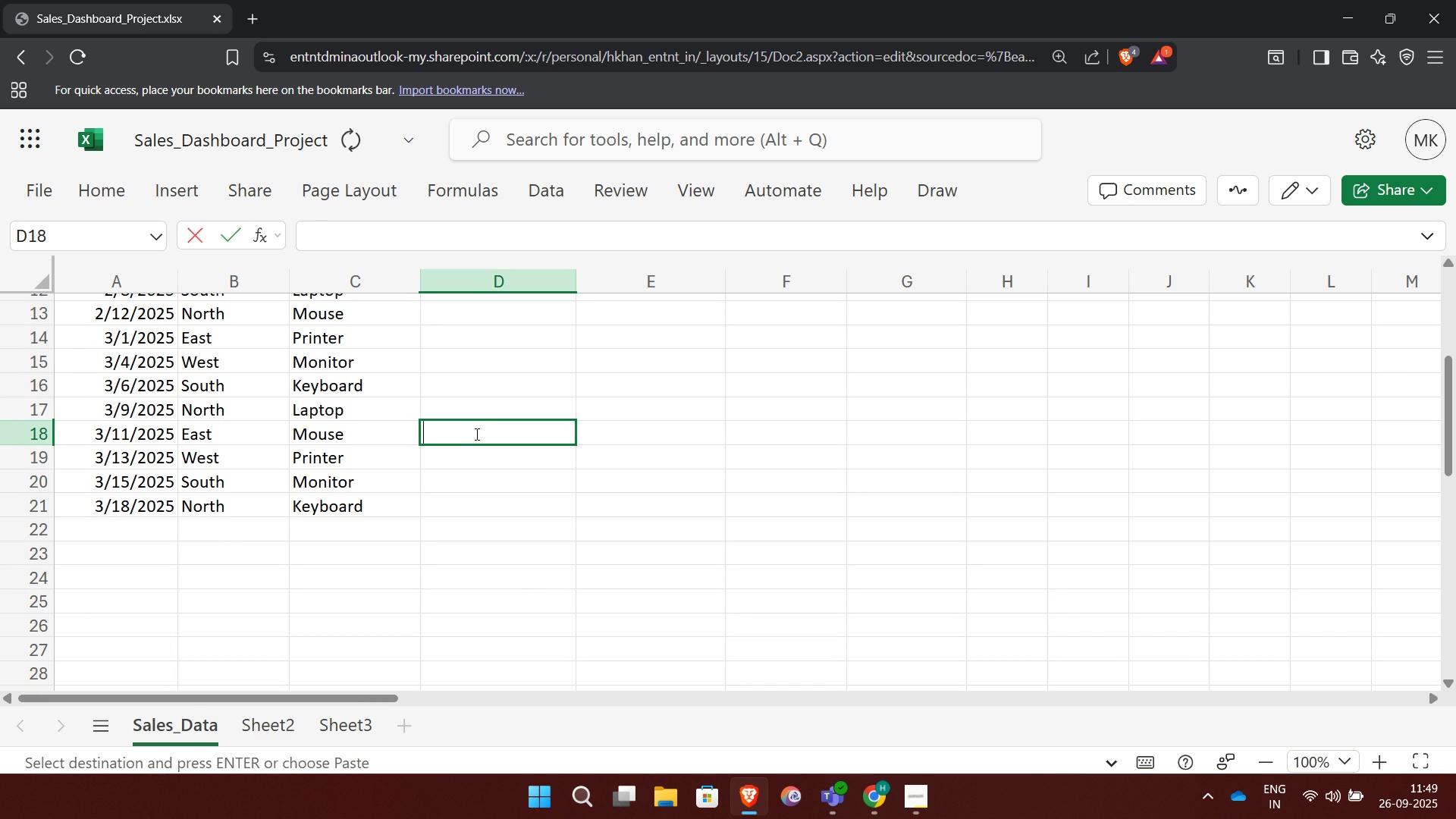 
double_click([475, 434])
 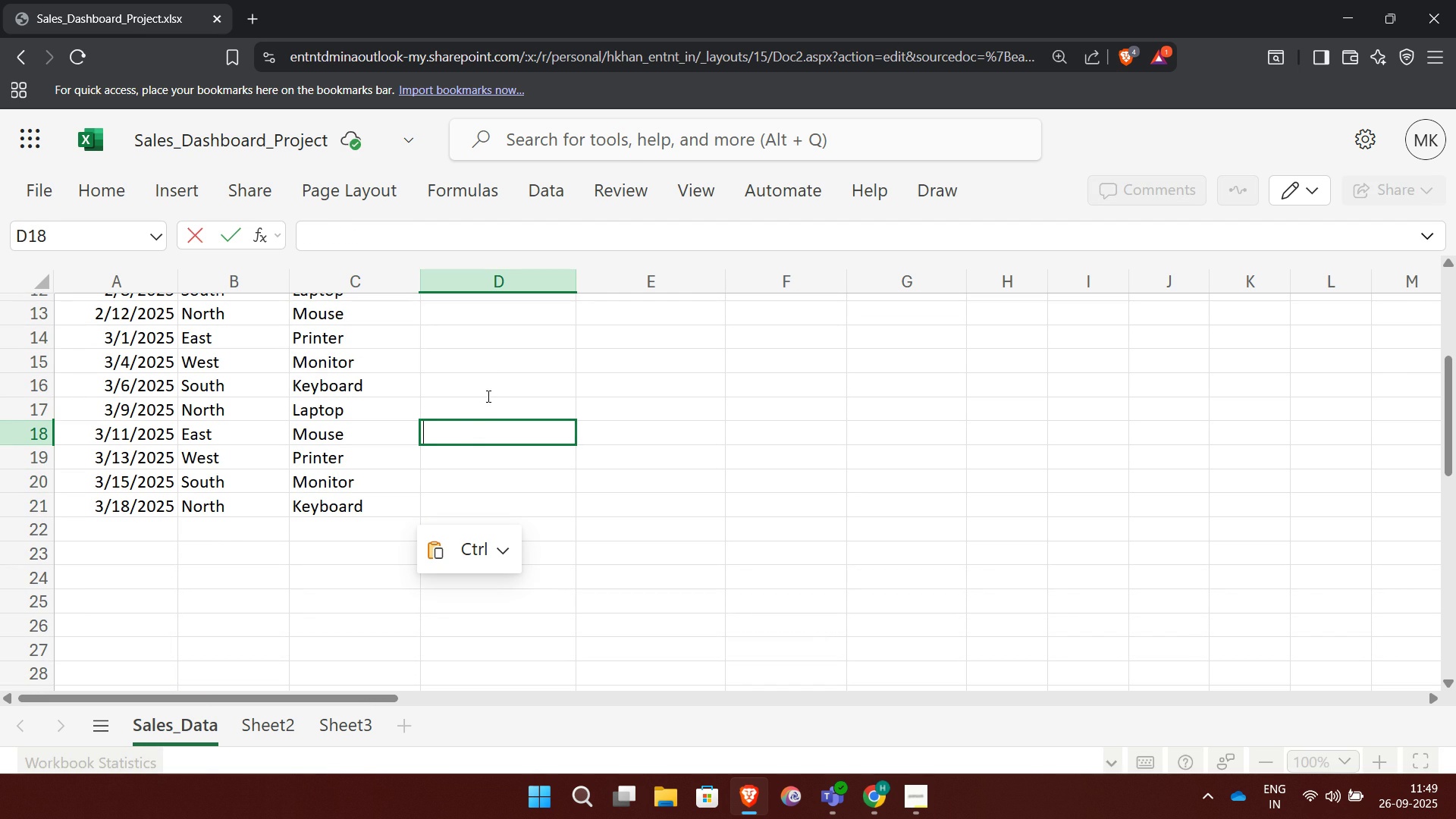 
right_click([494, 366])
 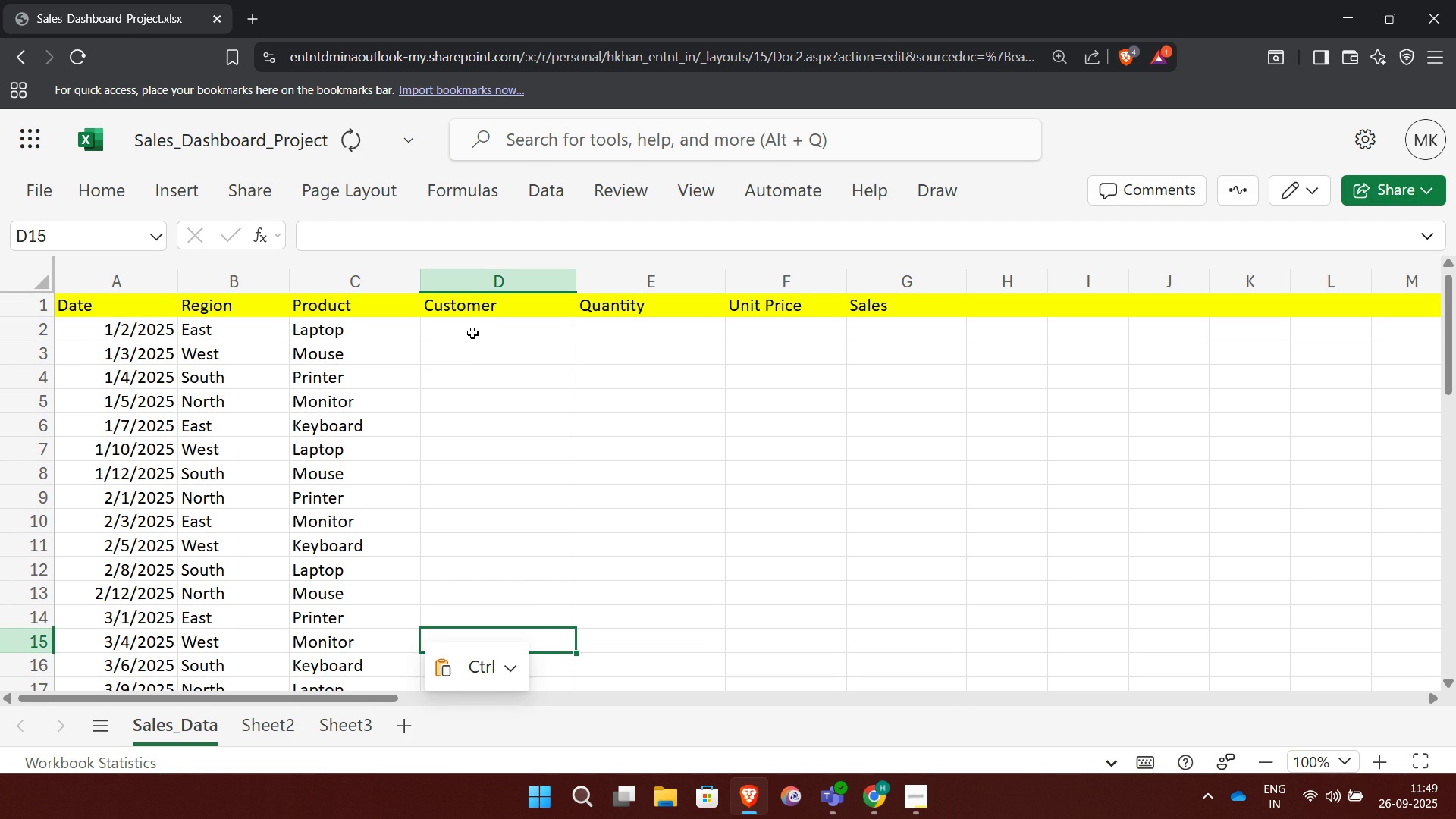 
left_click([471, 331])
 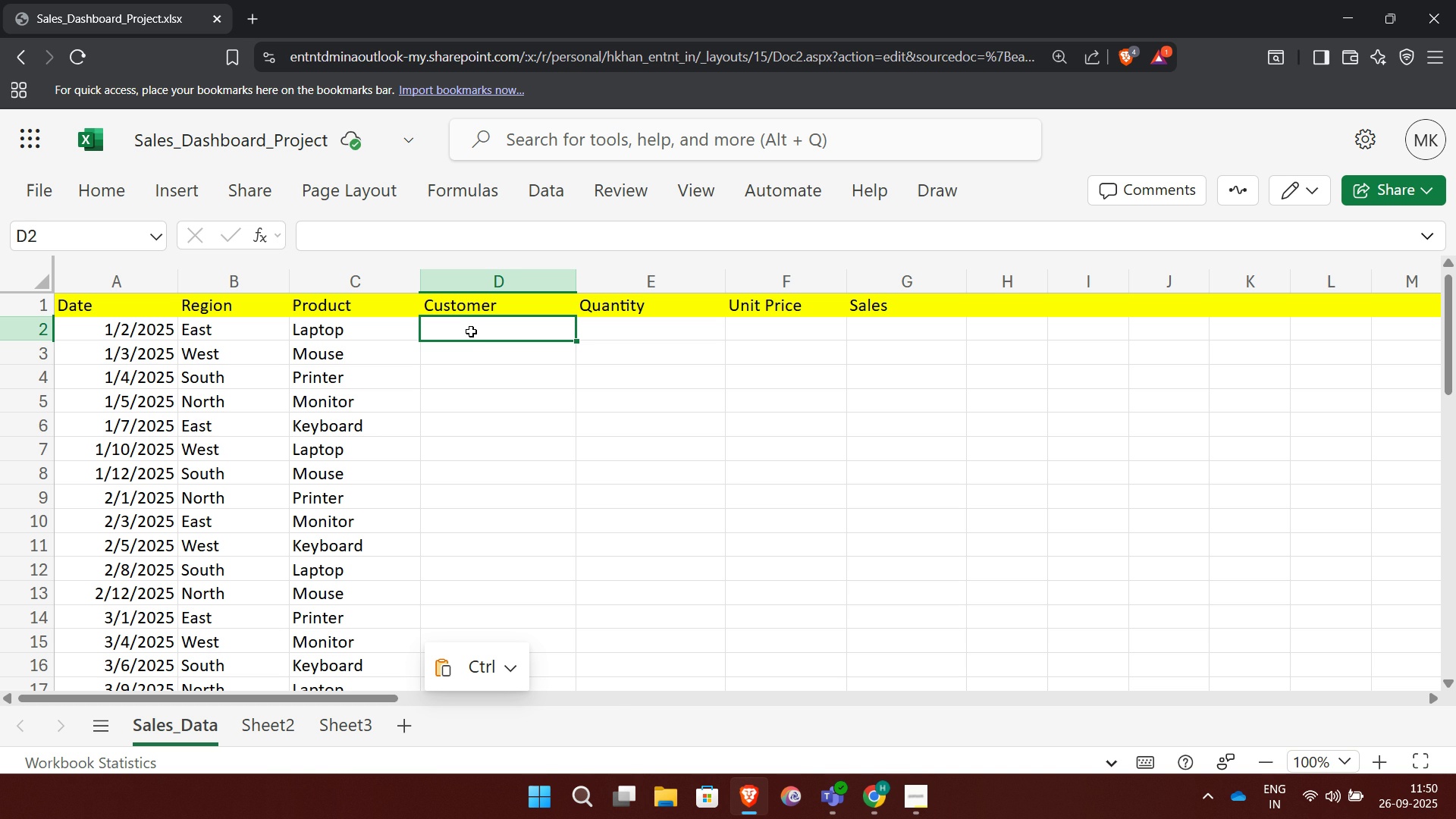 
type(C1)
 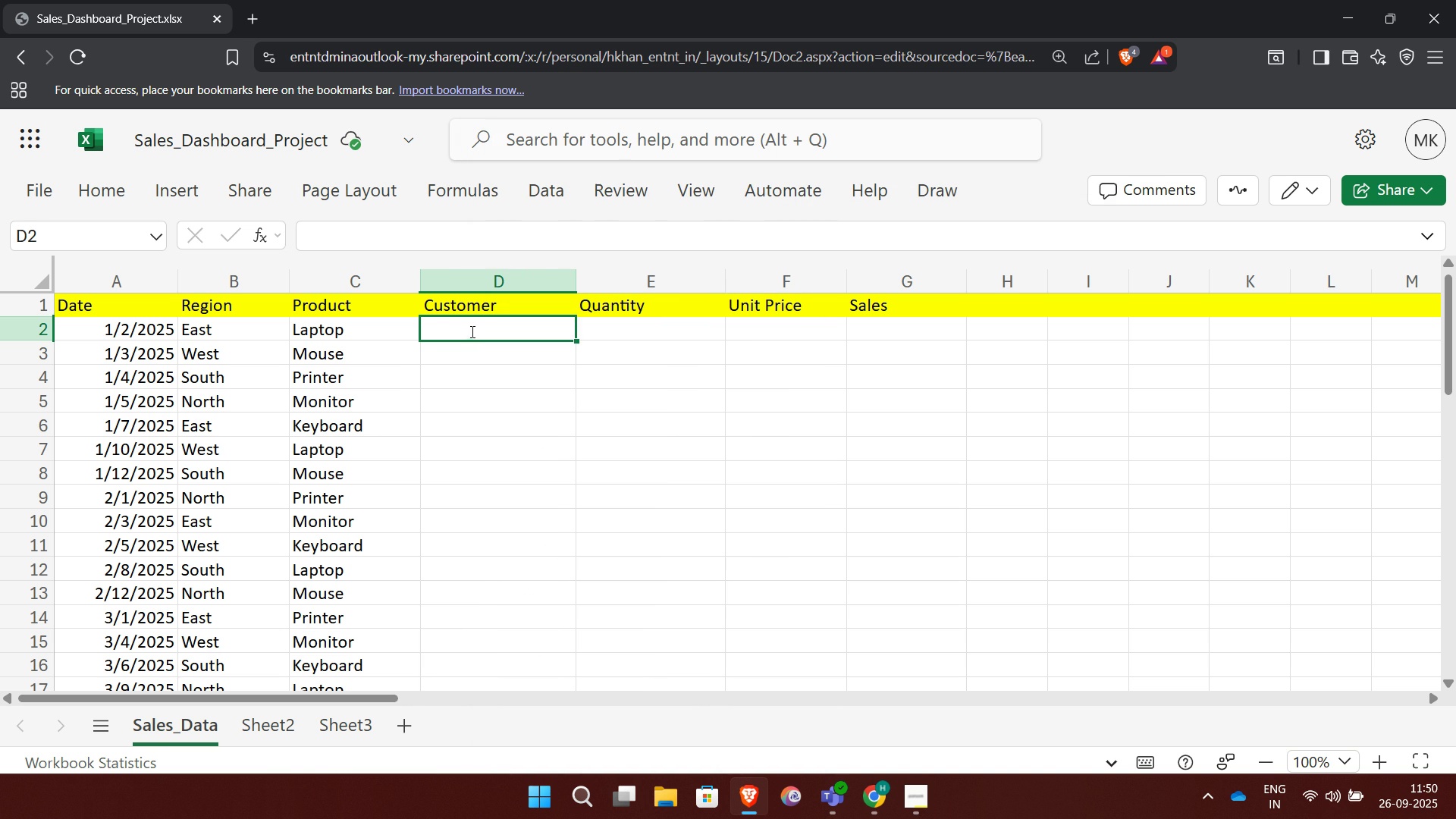 
double_click([471, 331])
 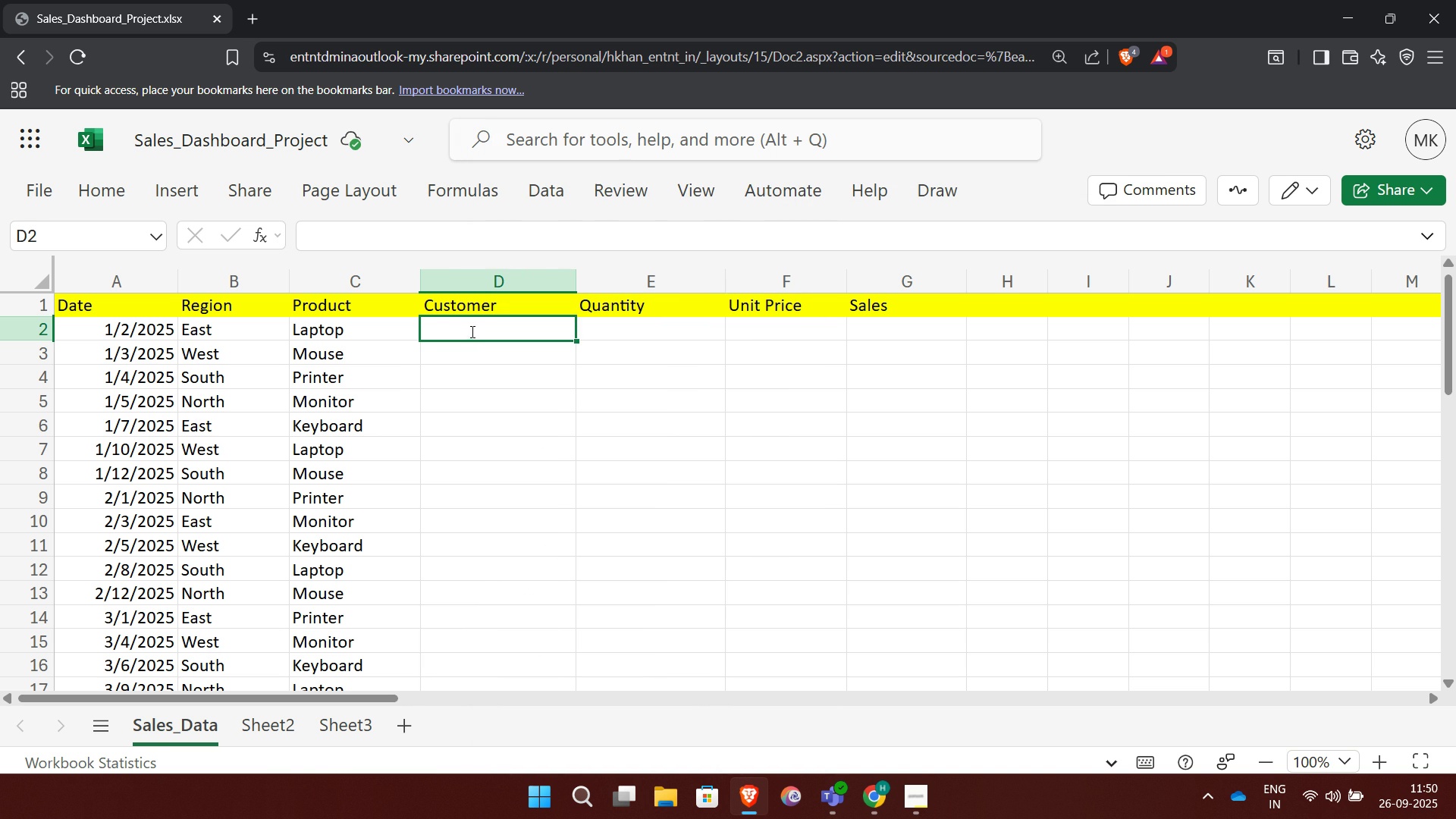 
triple_click([471, 331])
 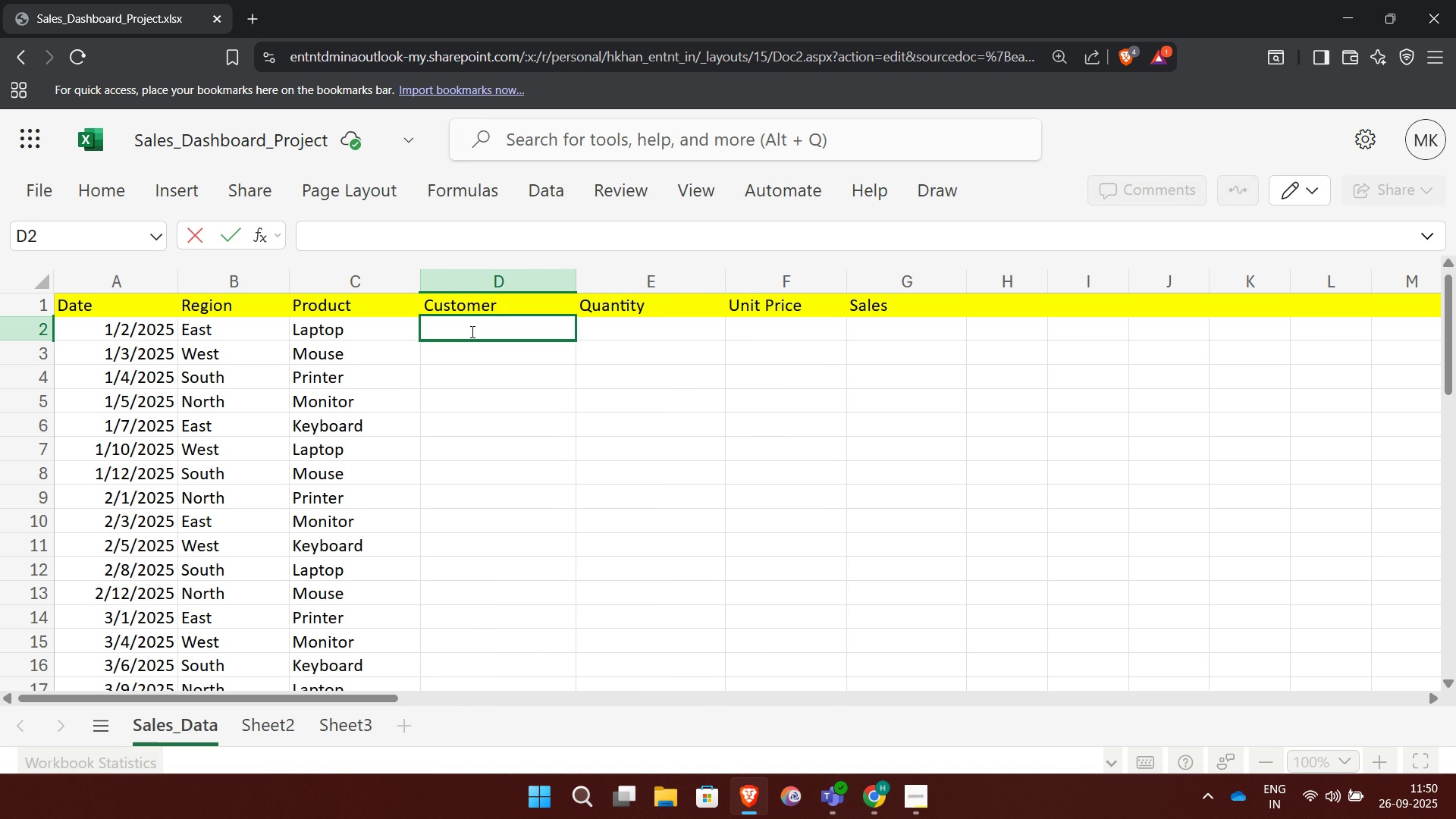 
type(C1)
 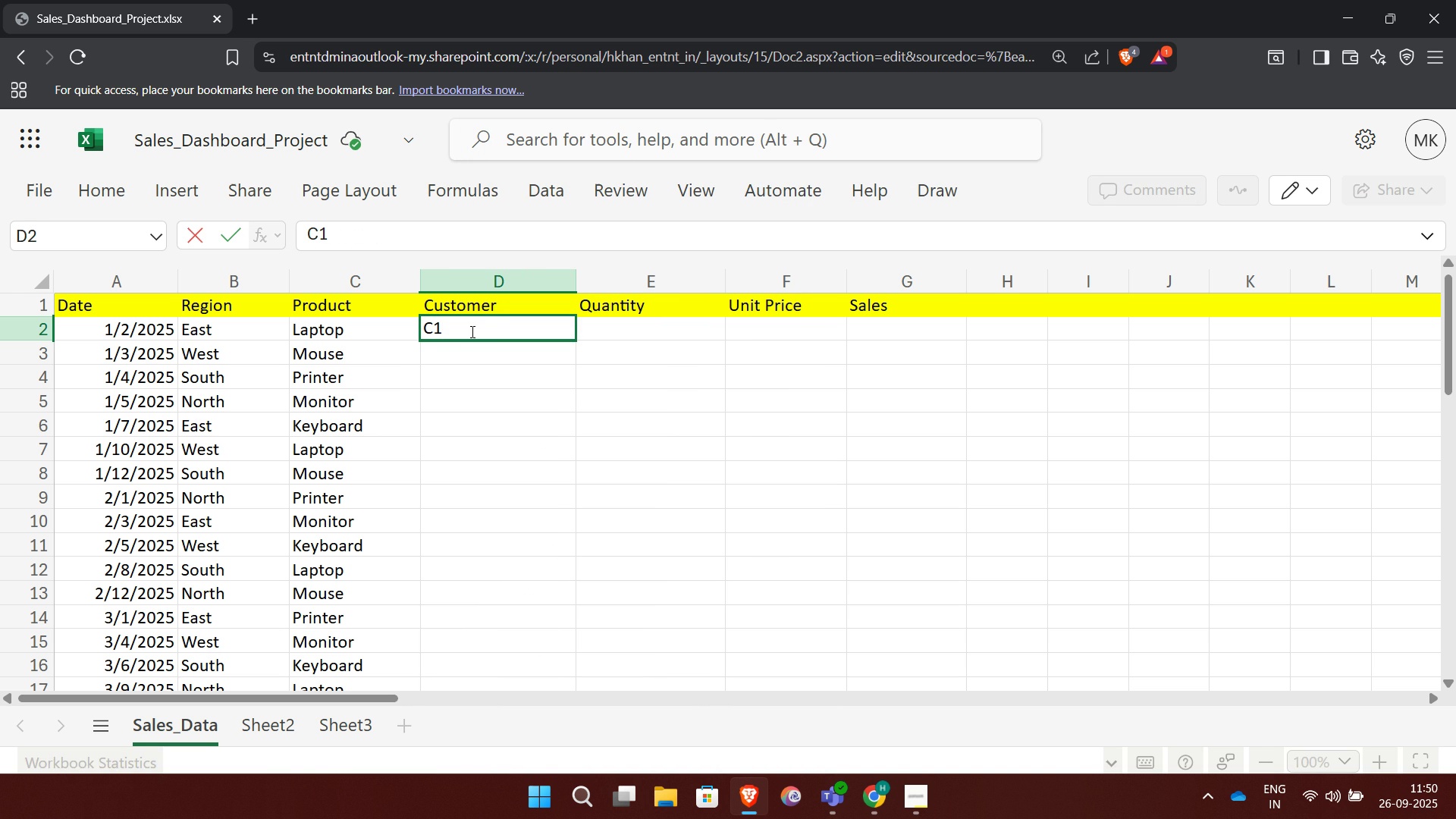 
wait(7.55)
 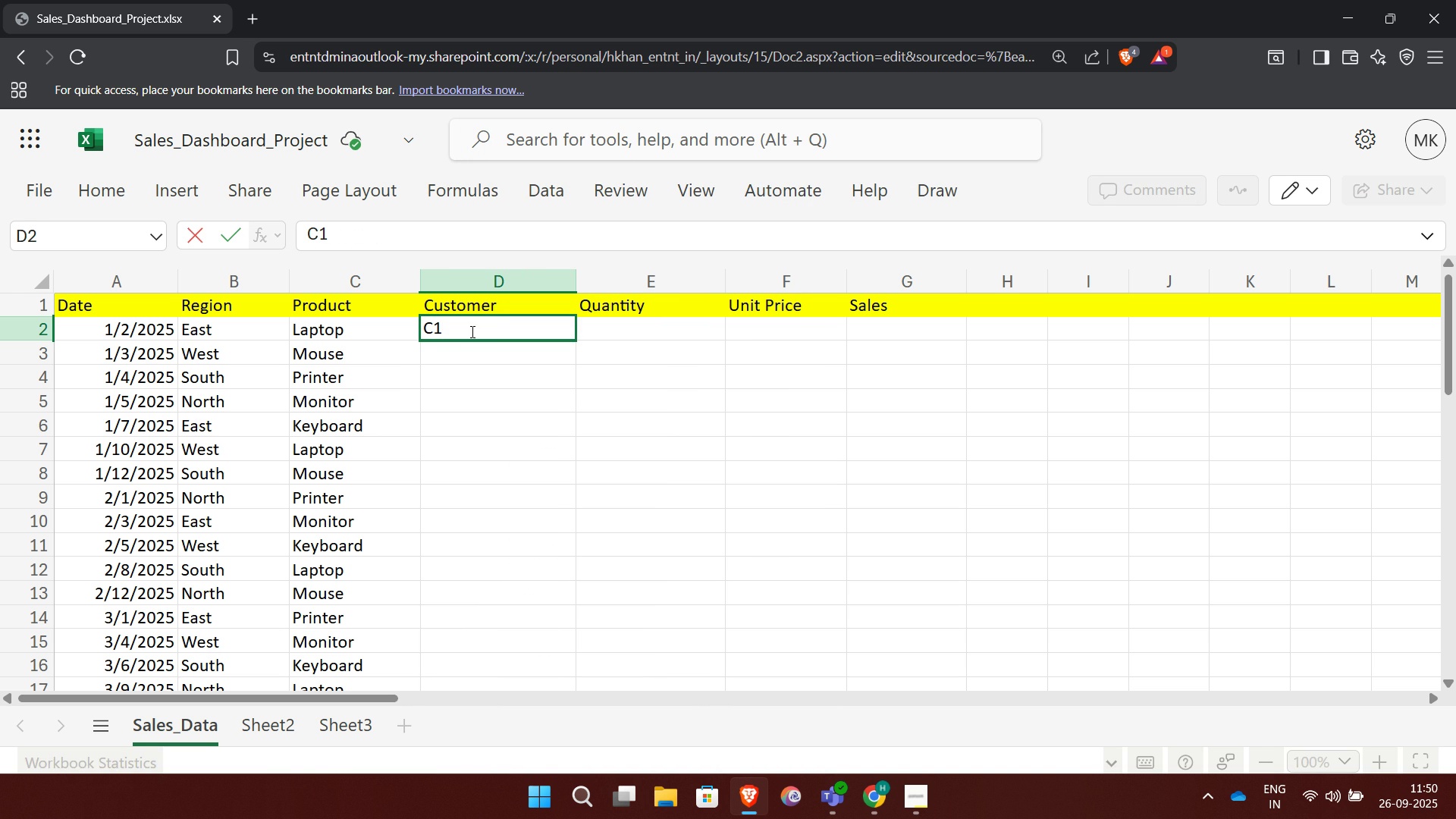 
left_click([497, 372])
 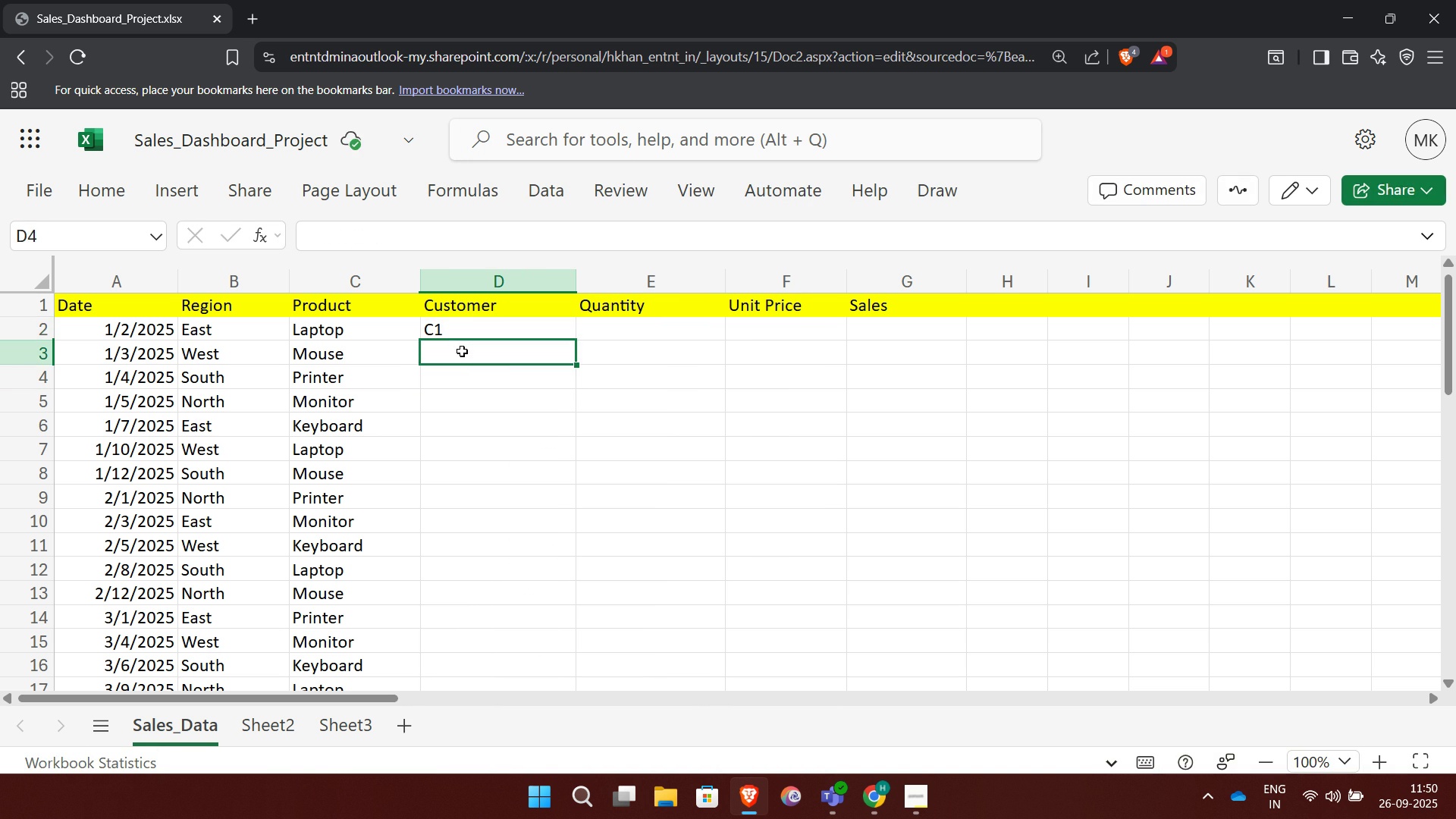 
double_click([462, 351])
 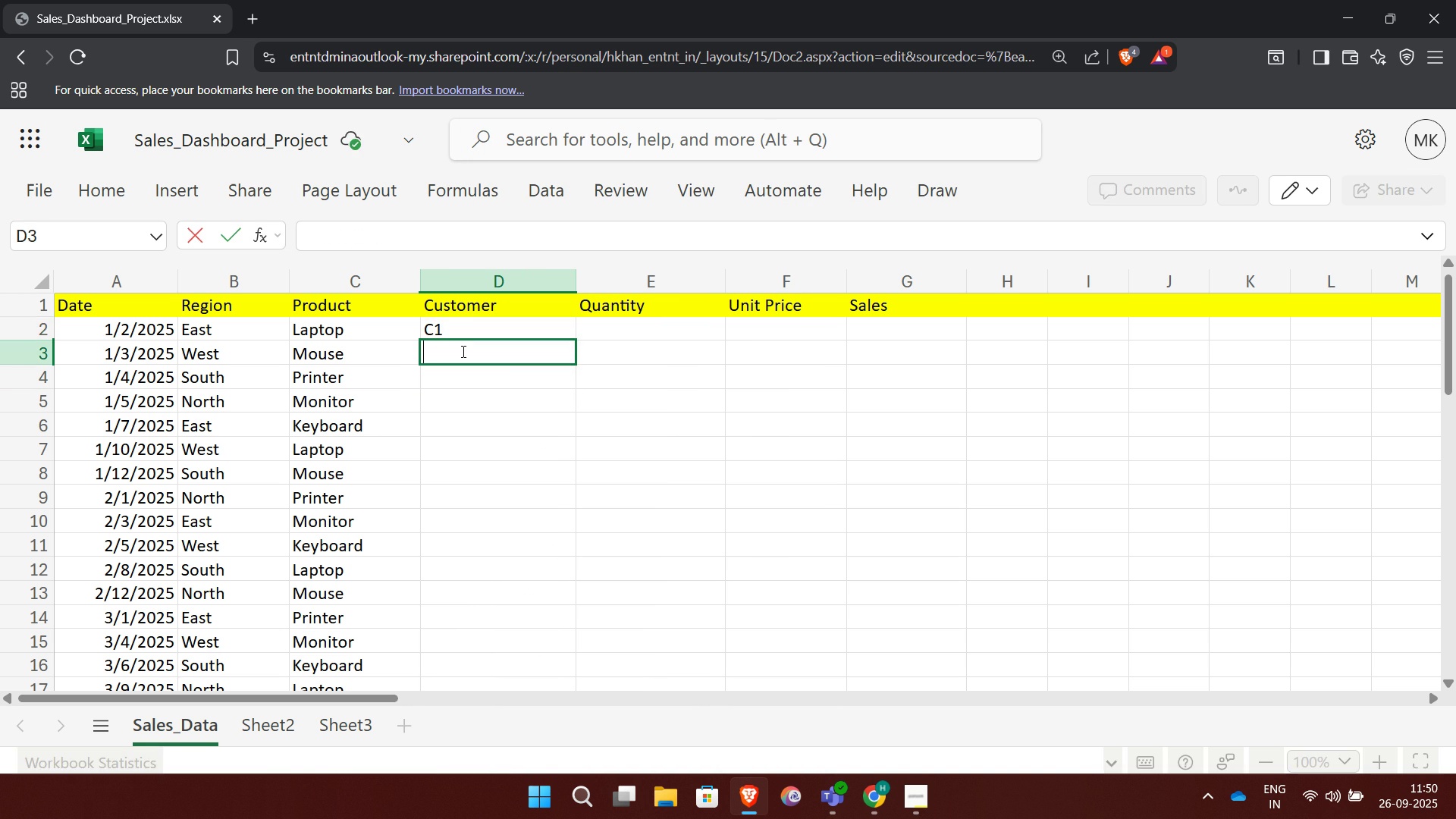 
type(C2)
 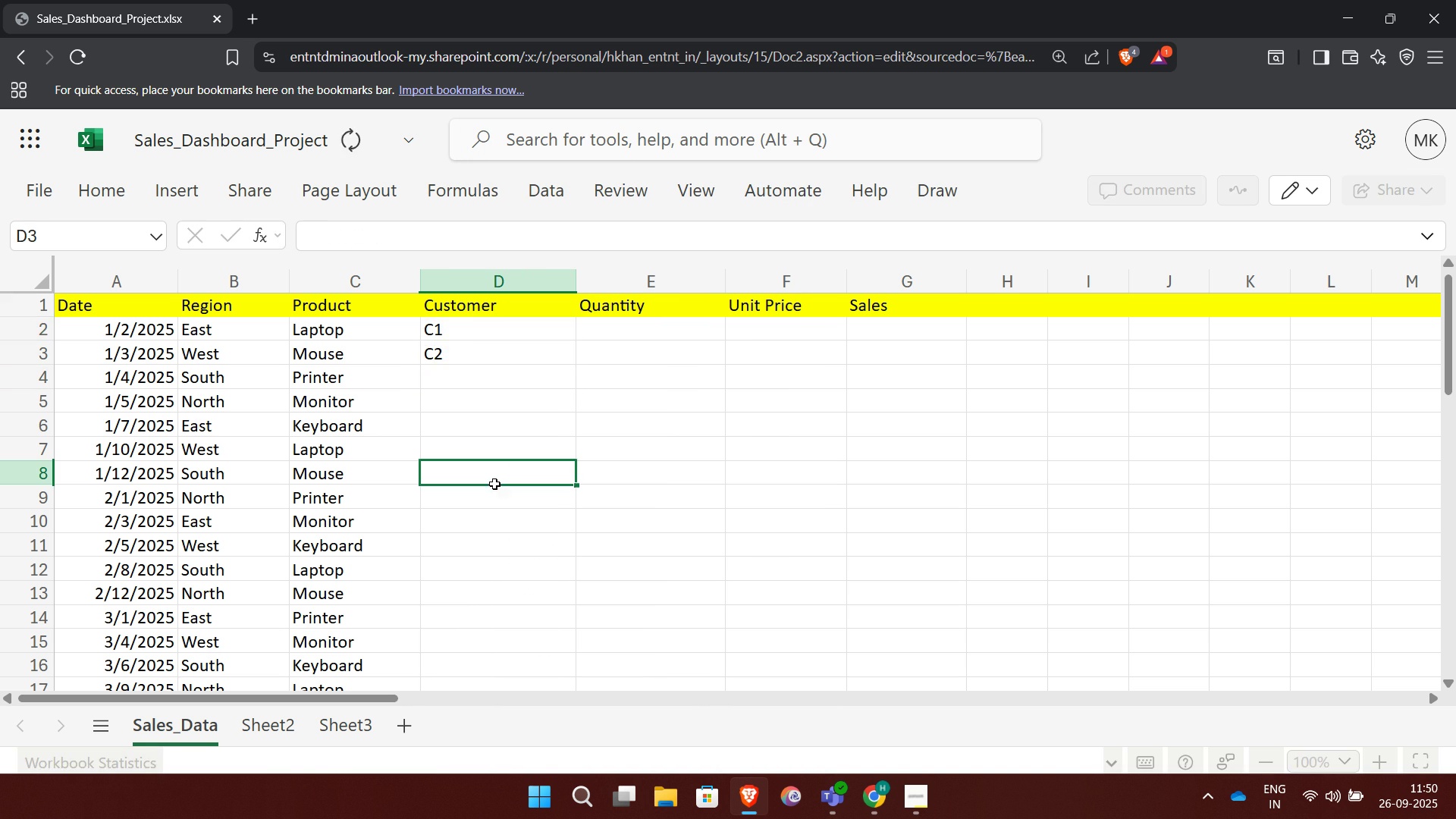 
left_click([494, 484])
 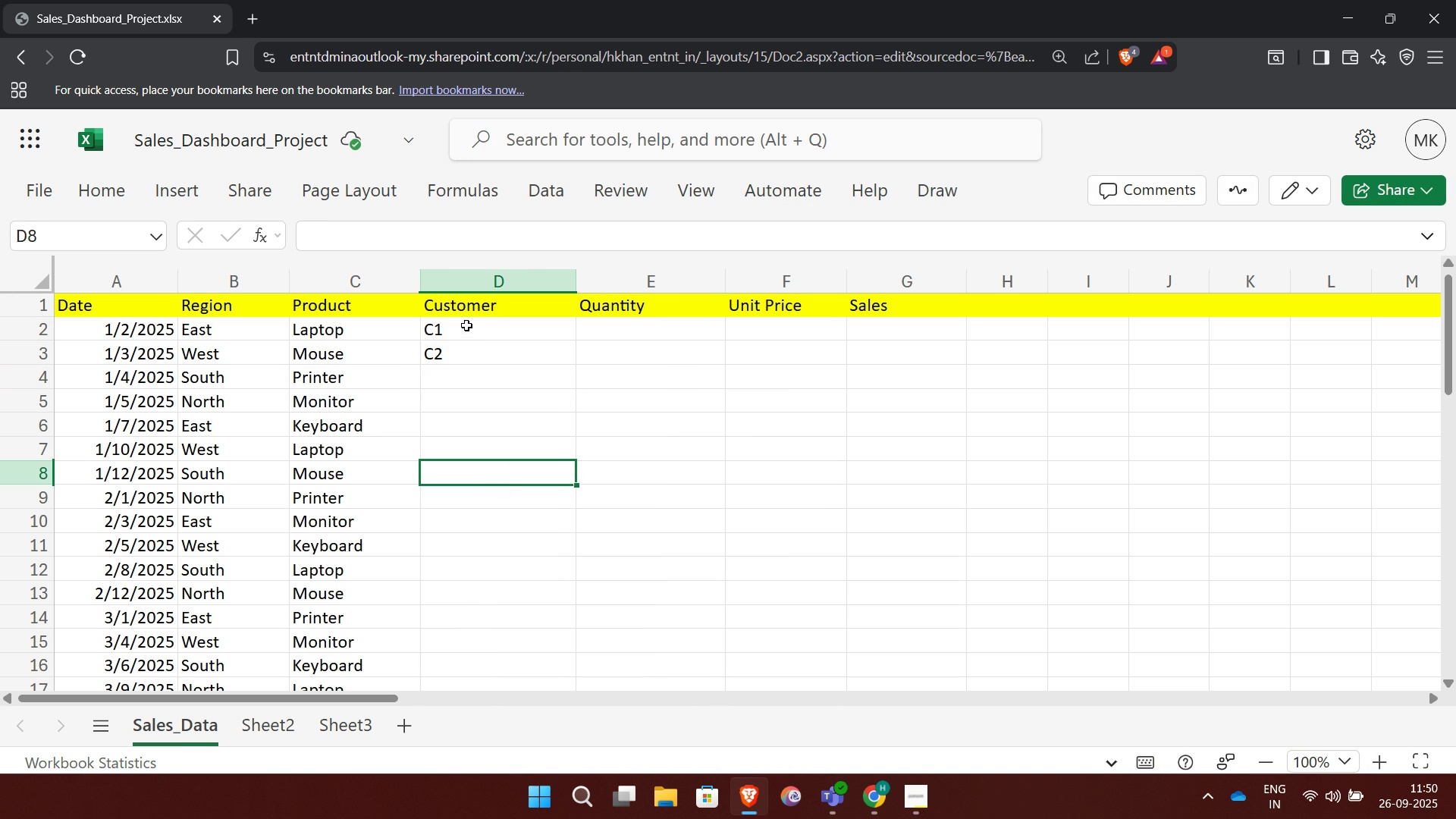 
left_click([465, 324])
 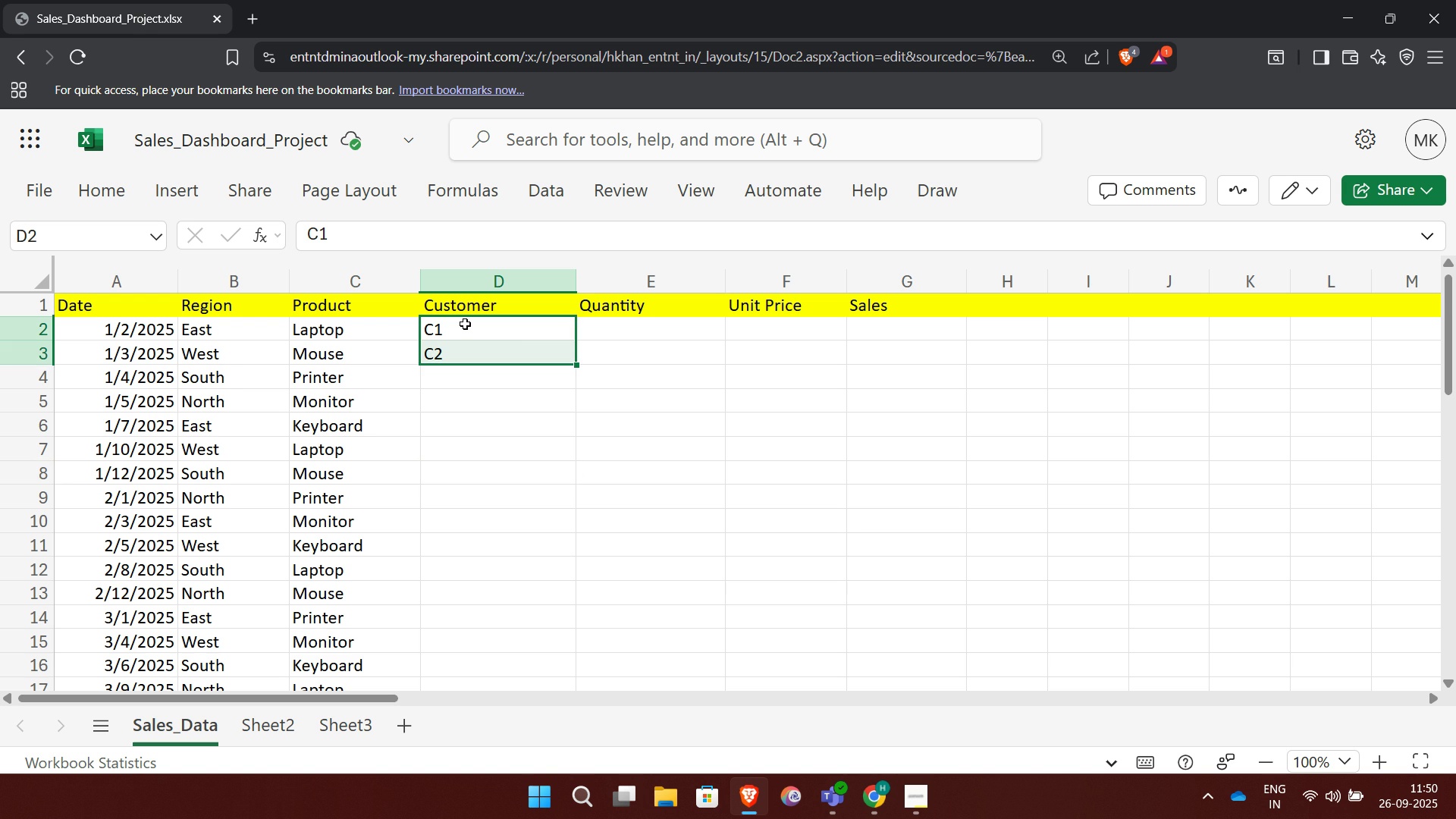 
key(Shift+ShiftLeft)
 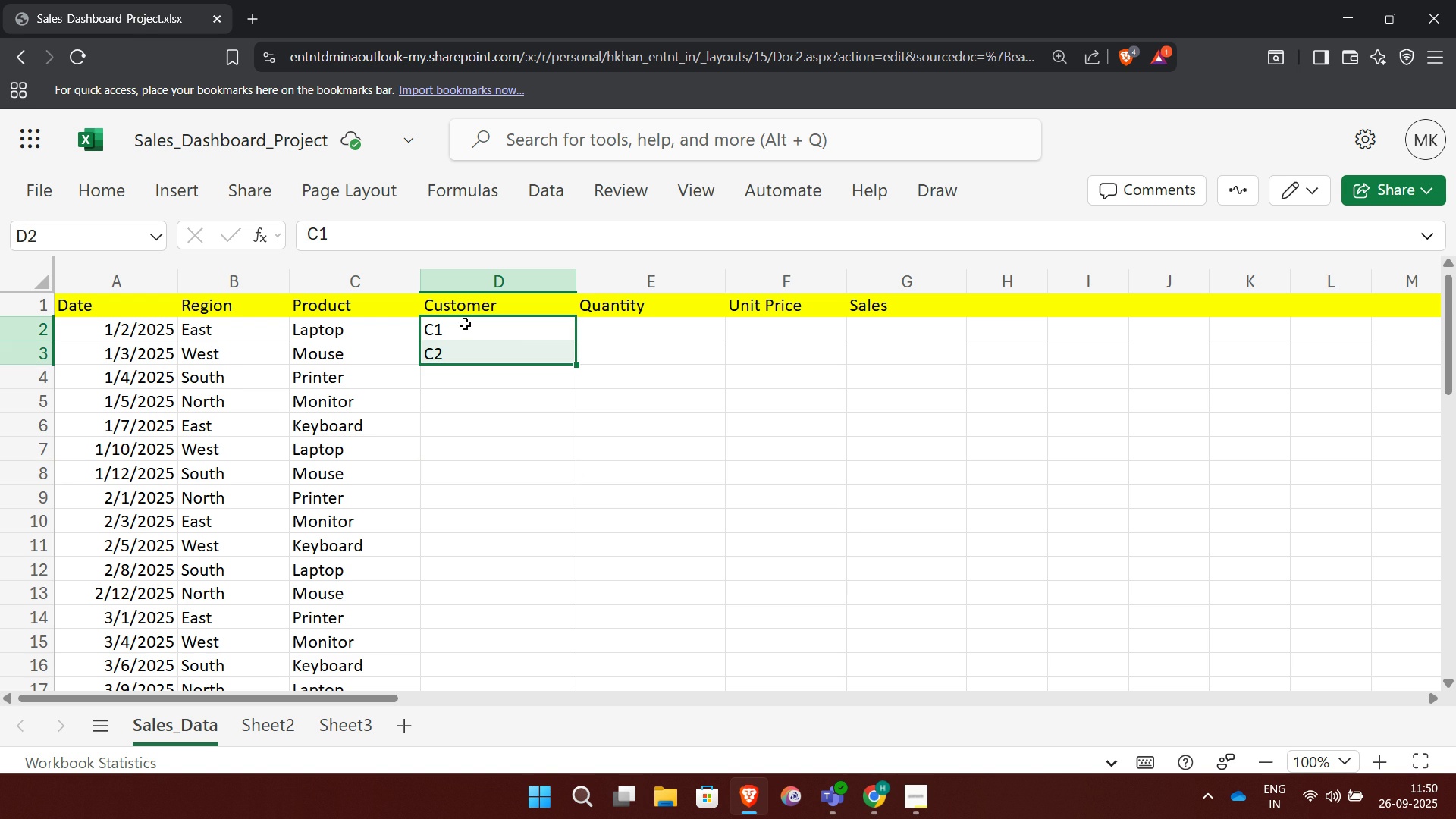 
key(Shift+ArrowDown)
 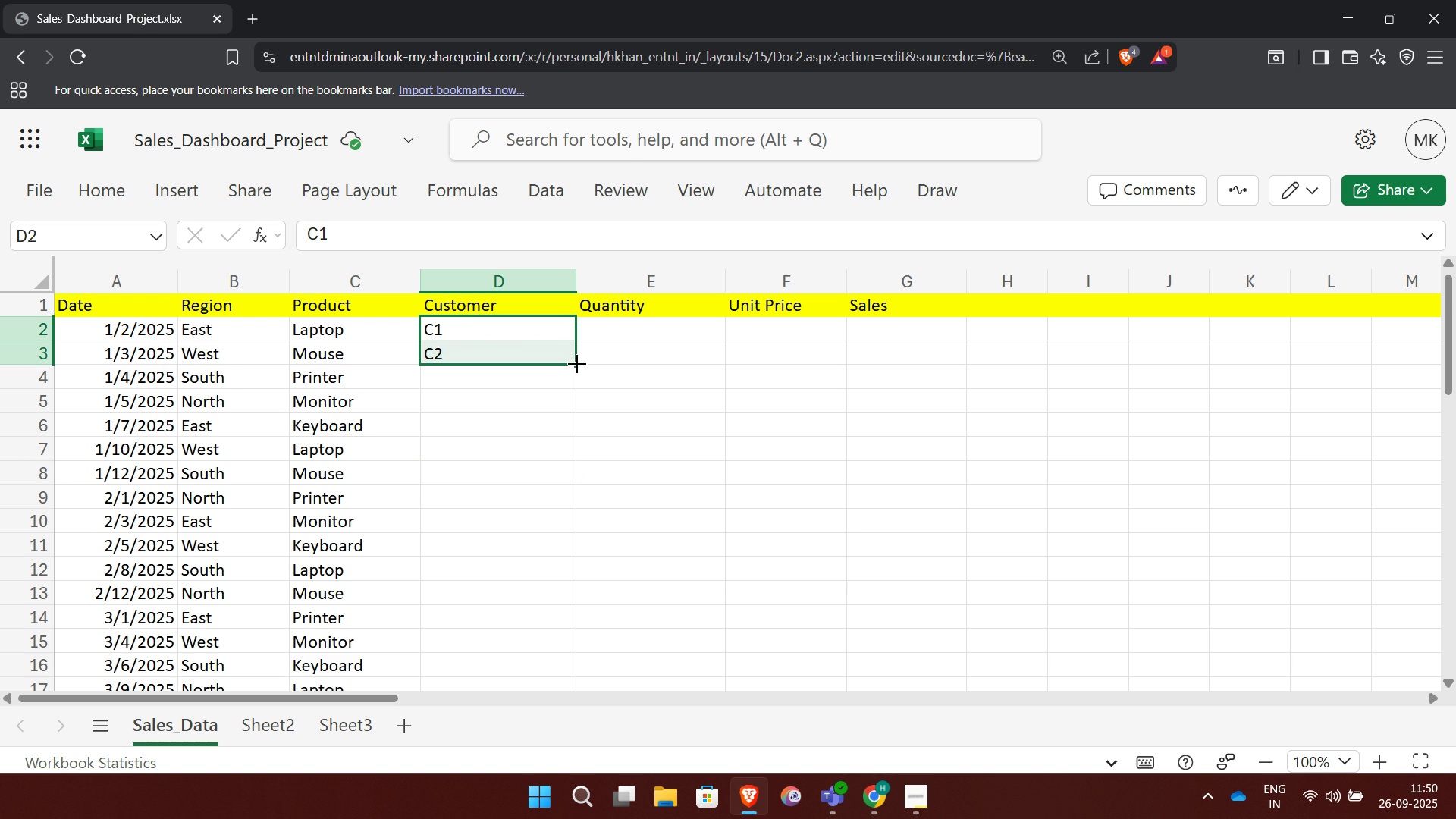 
left_click_drag(start_coordinate=[577, 366], to_coordinate=[566, 522])
 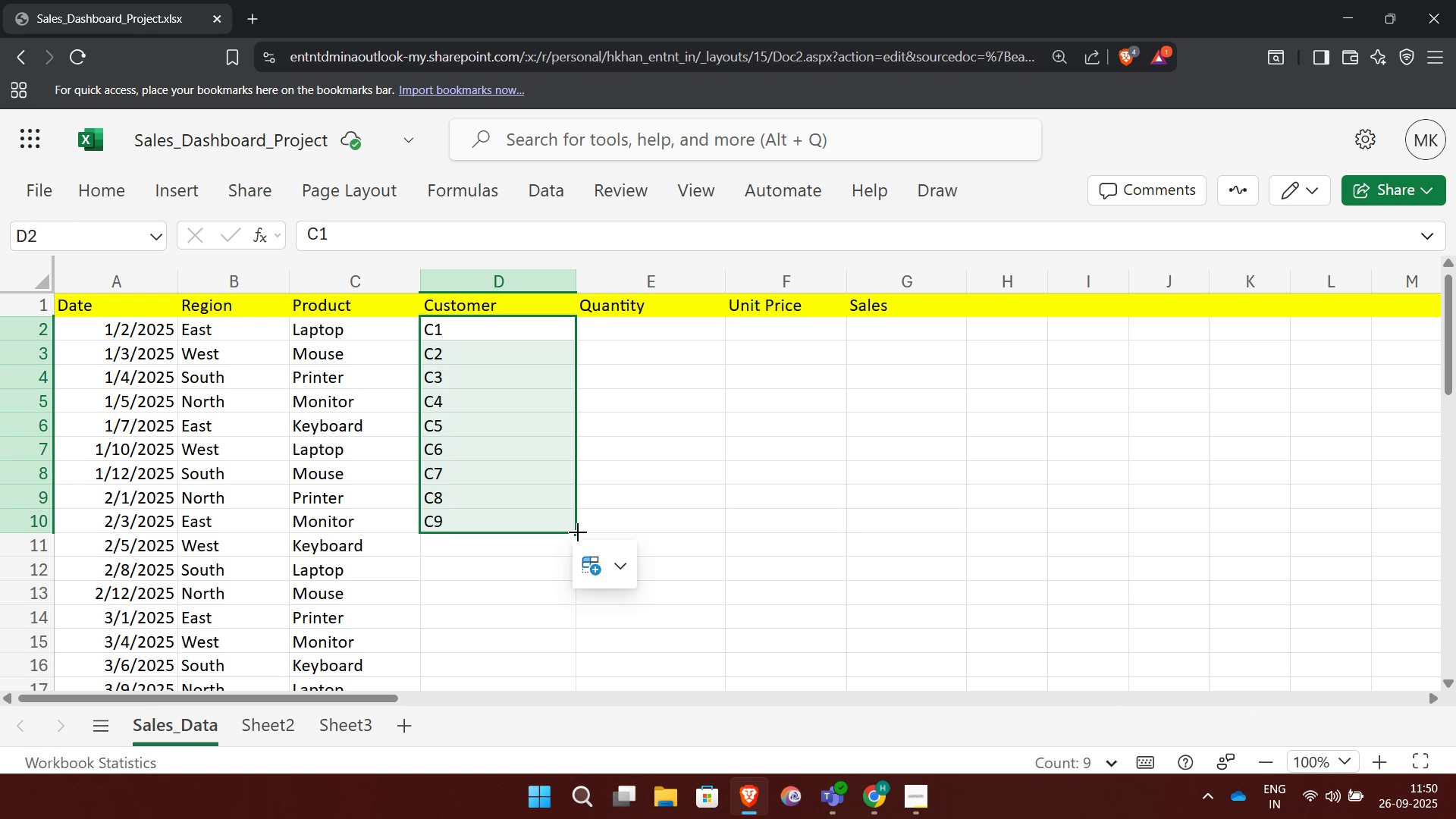 
left_click_drag(start_coordinate=[578, 532], to_coordinate=[570, 590])
 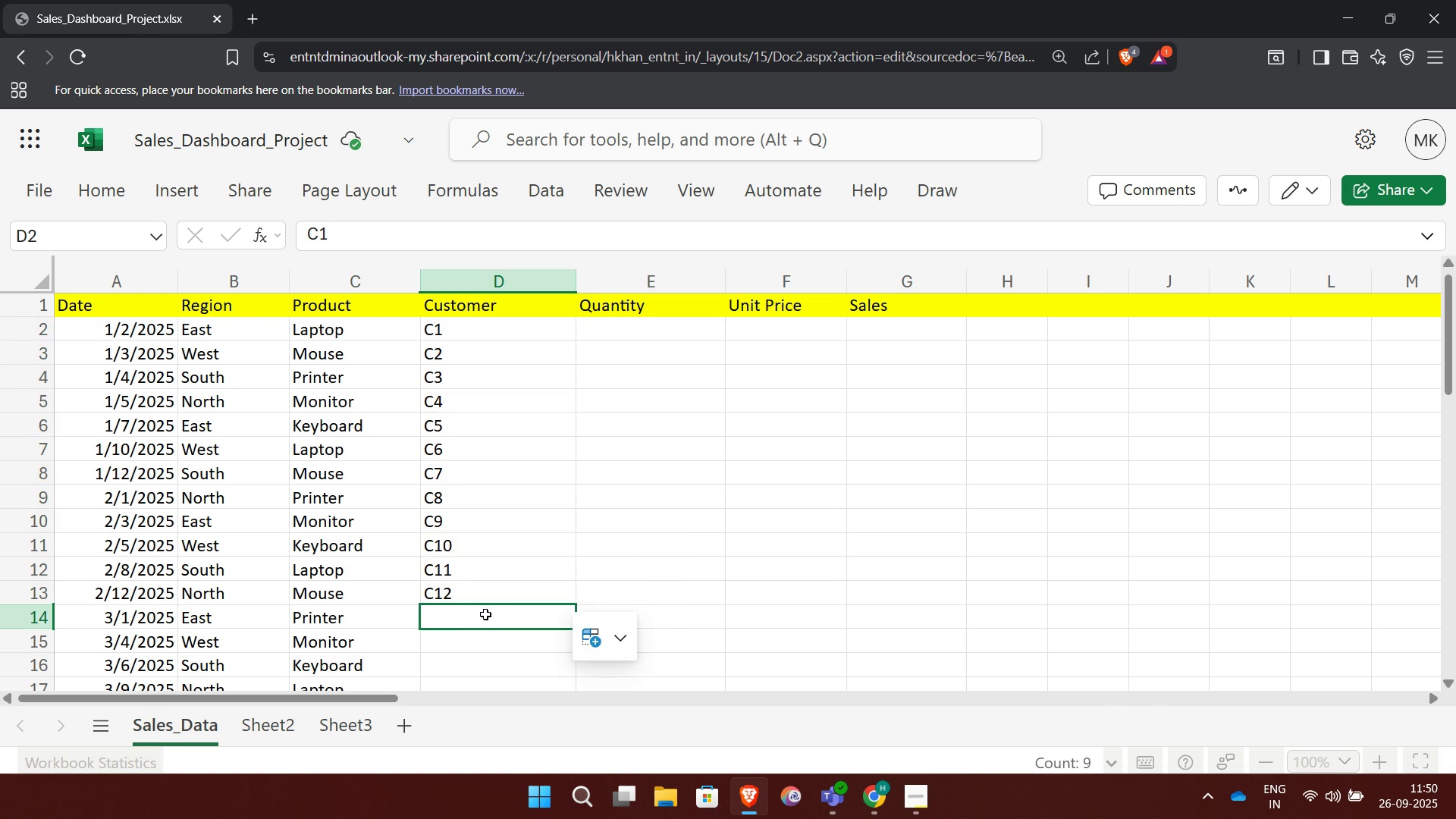 
left_click([485, 614])
 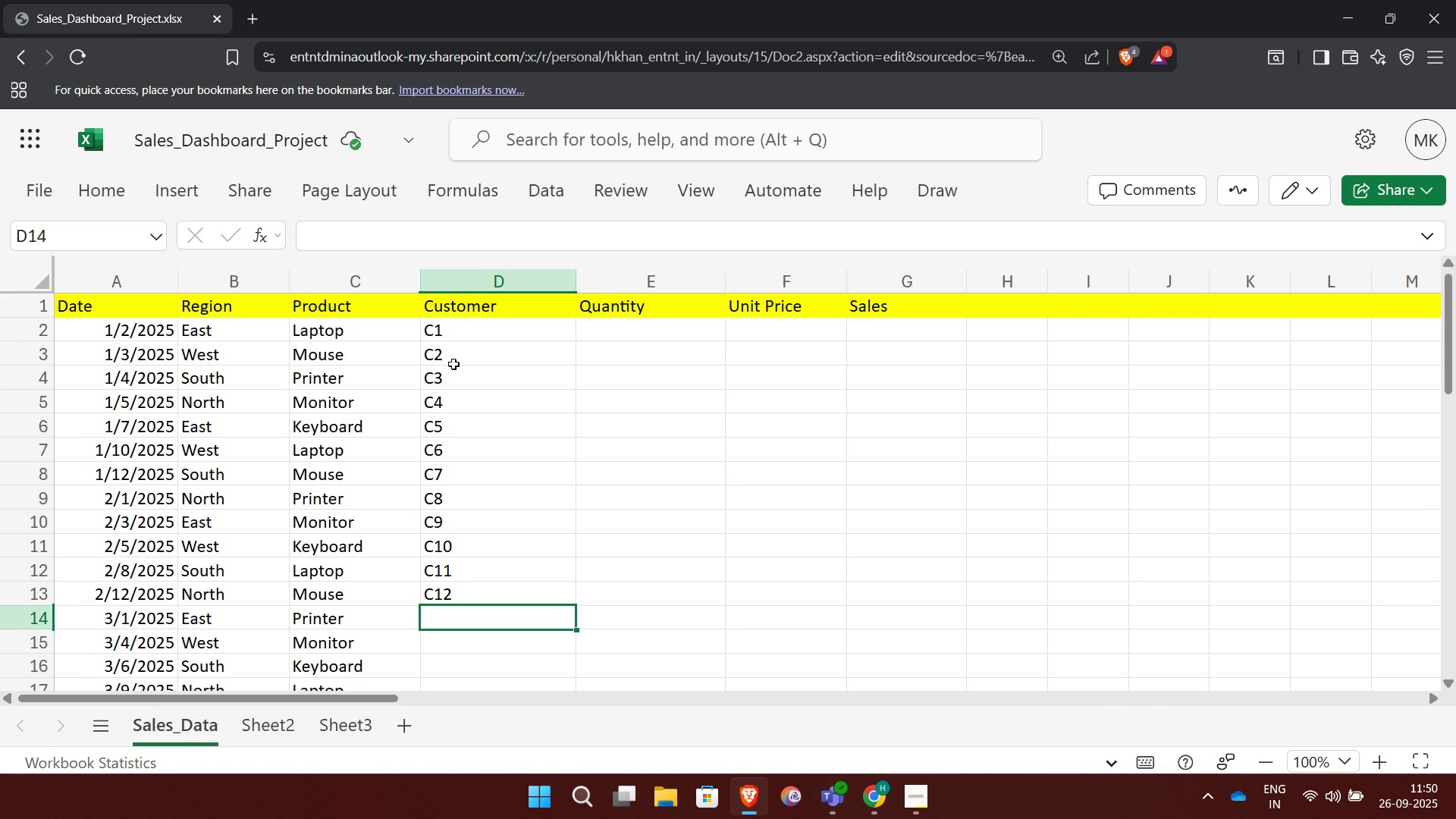 
left_click([444, 329])
 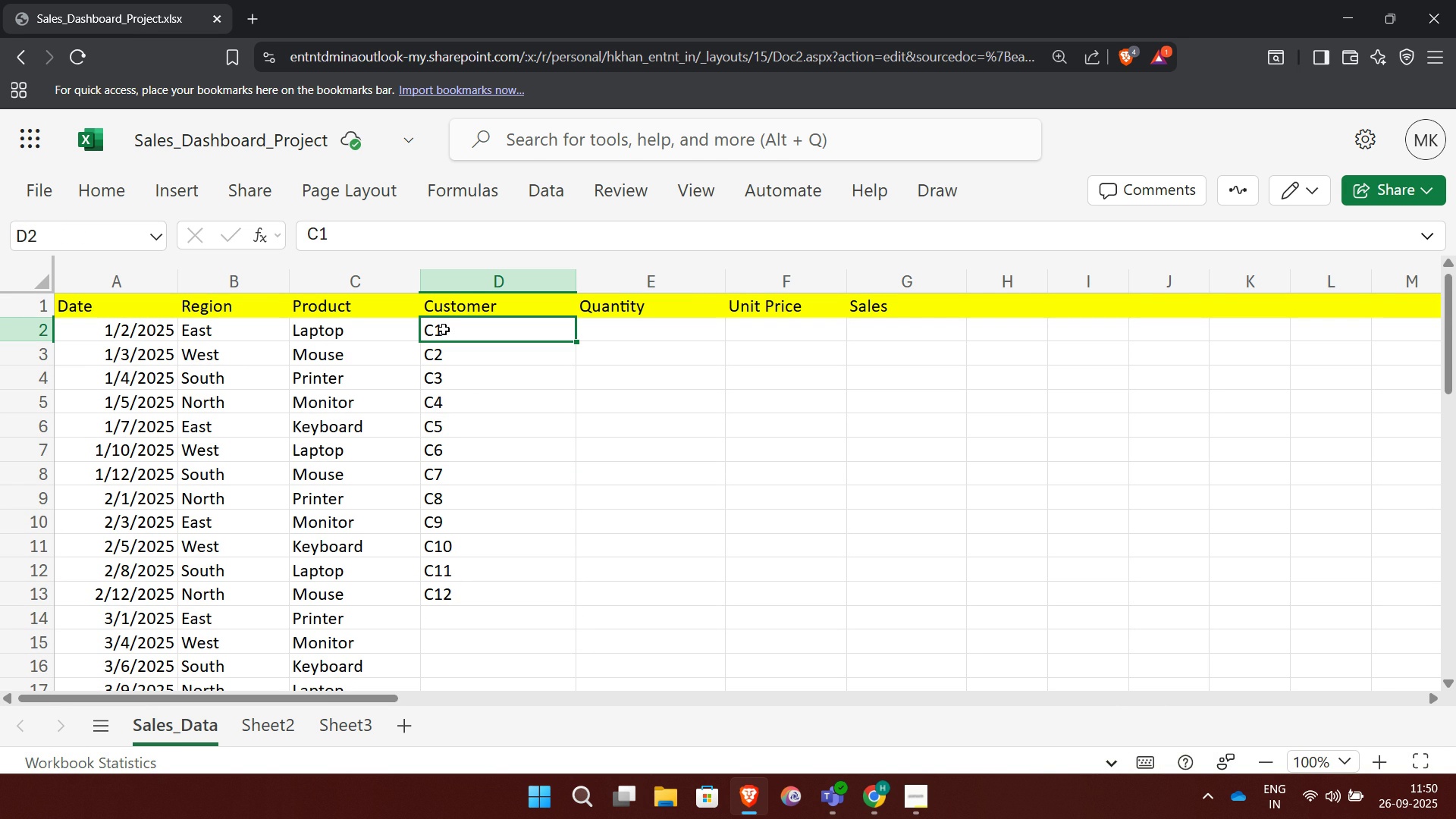 
hold_key(key=ArrowDown, duration=0.61)
 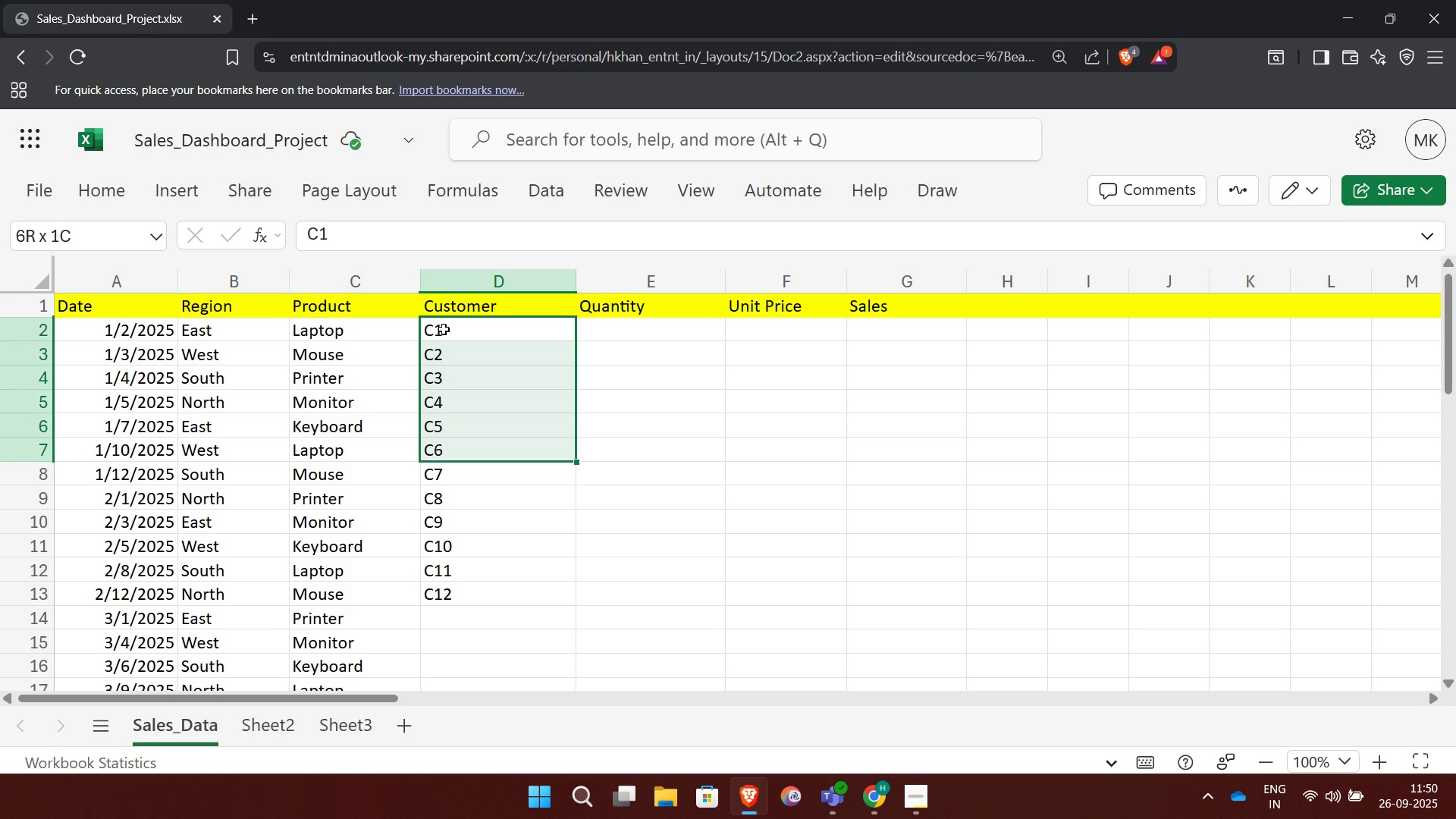 
key(Shift+ArrowDown)
 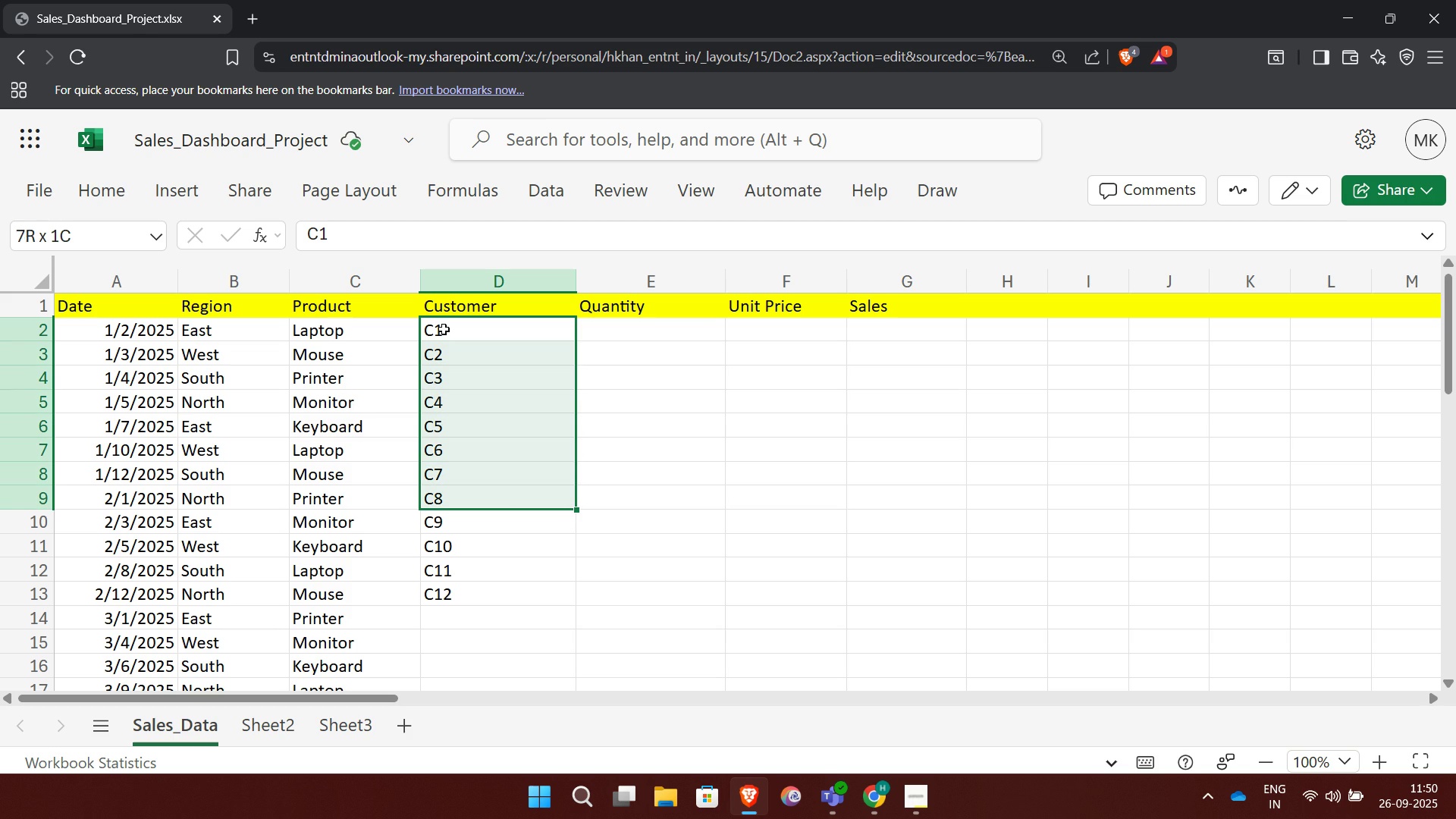 
key(Shift+ArrowDown)
 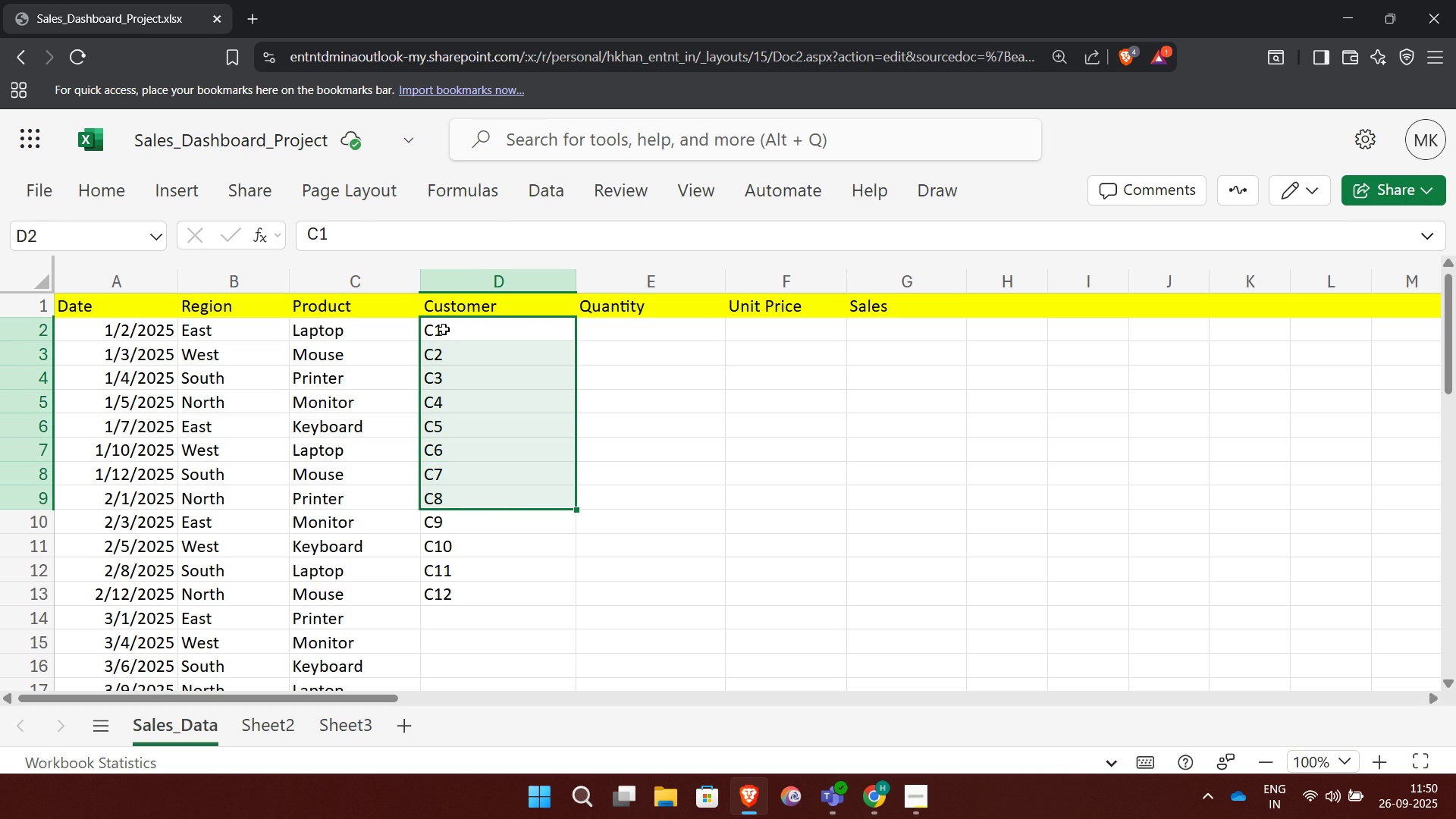 
key(Control+C)
 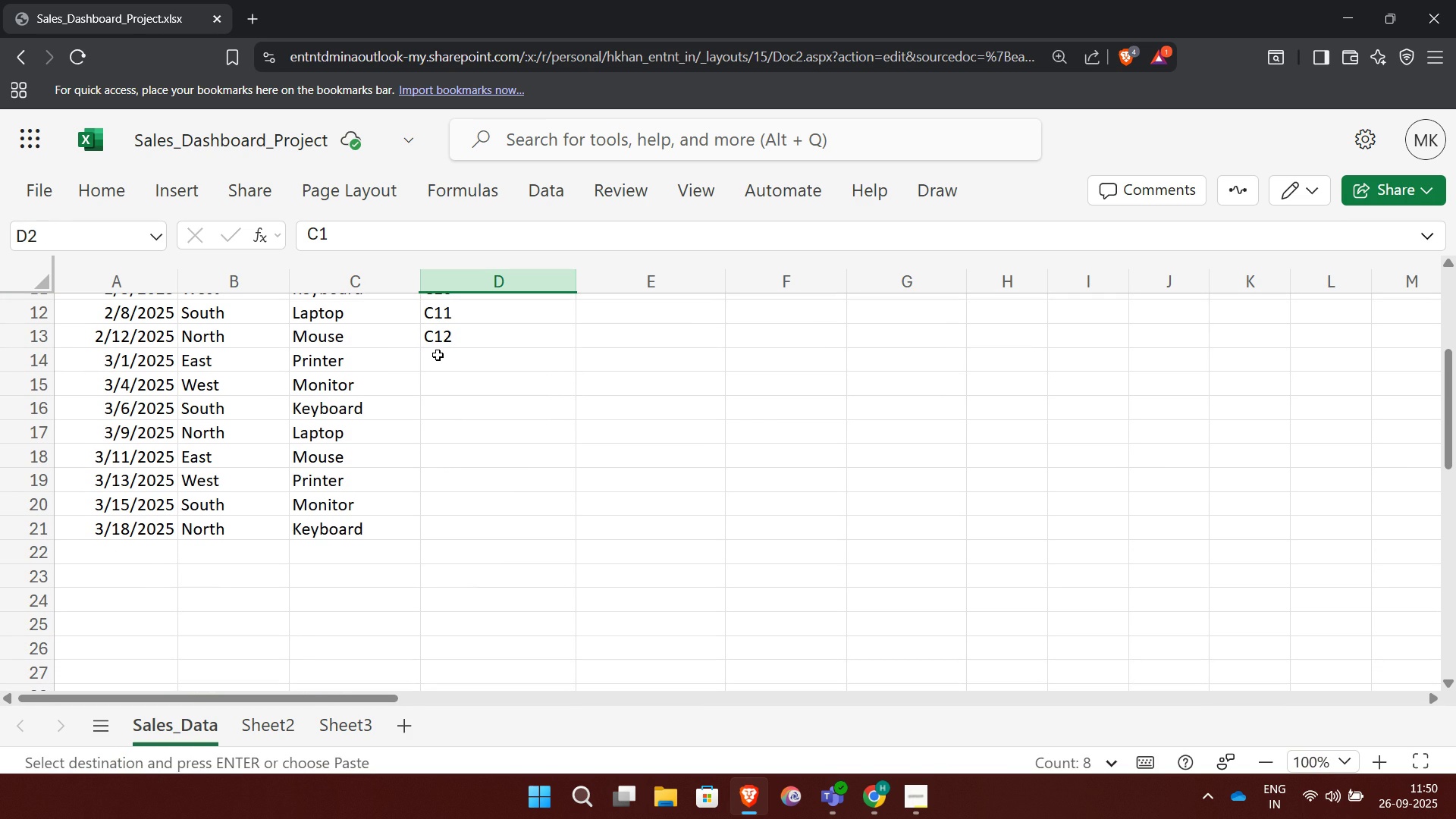 
left_click([438, 354])
 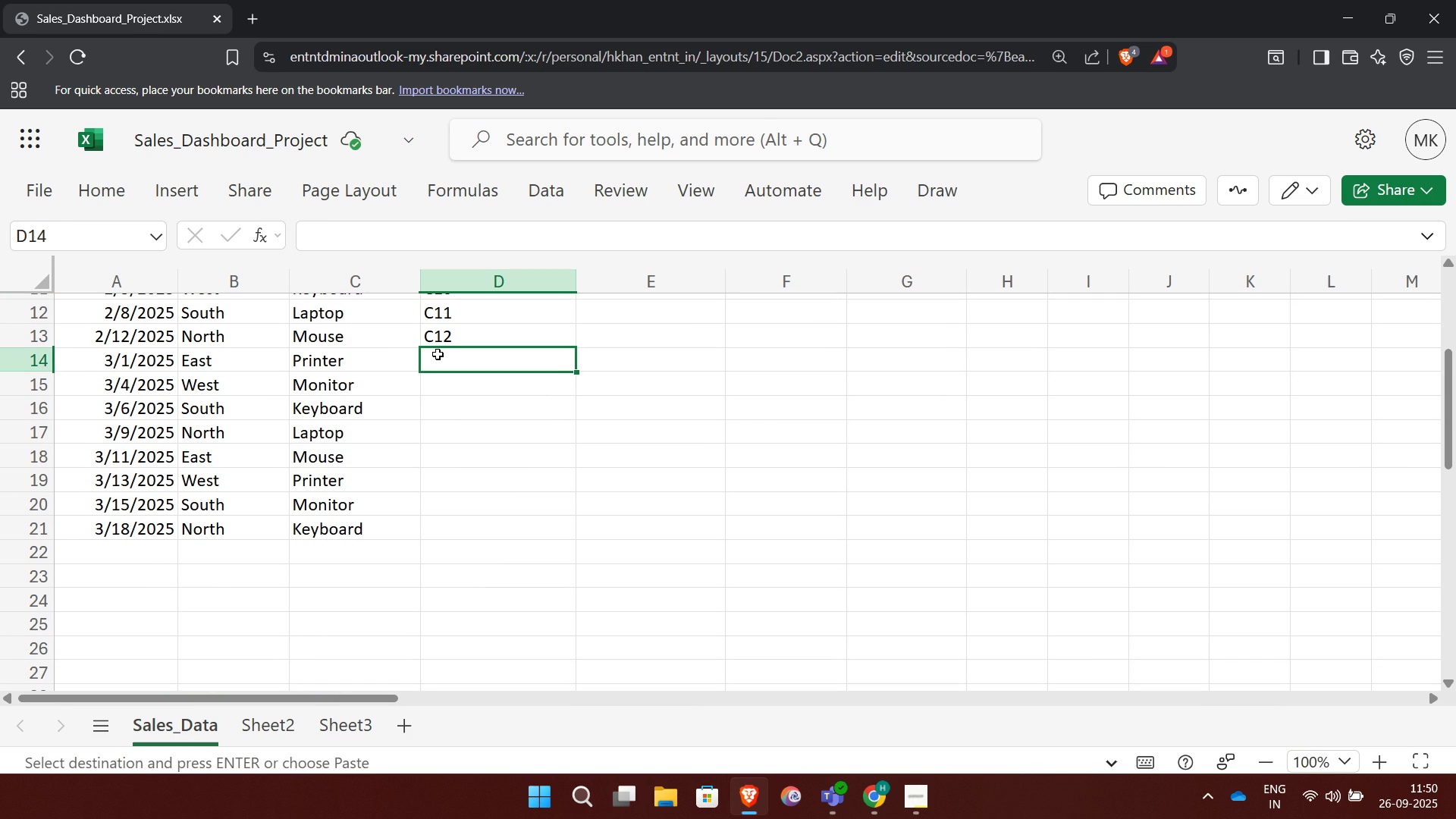 
key(Control+V)